 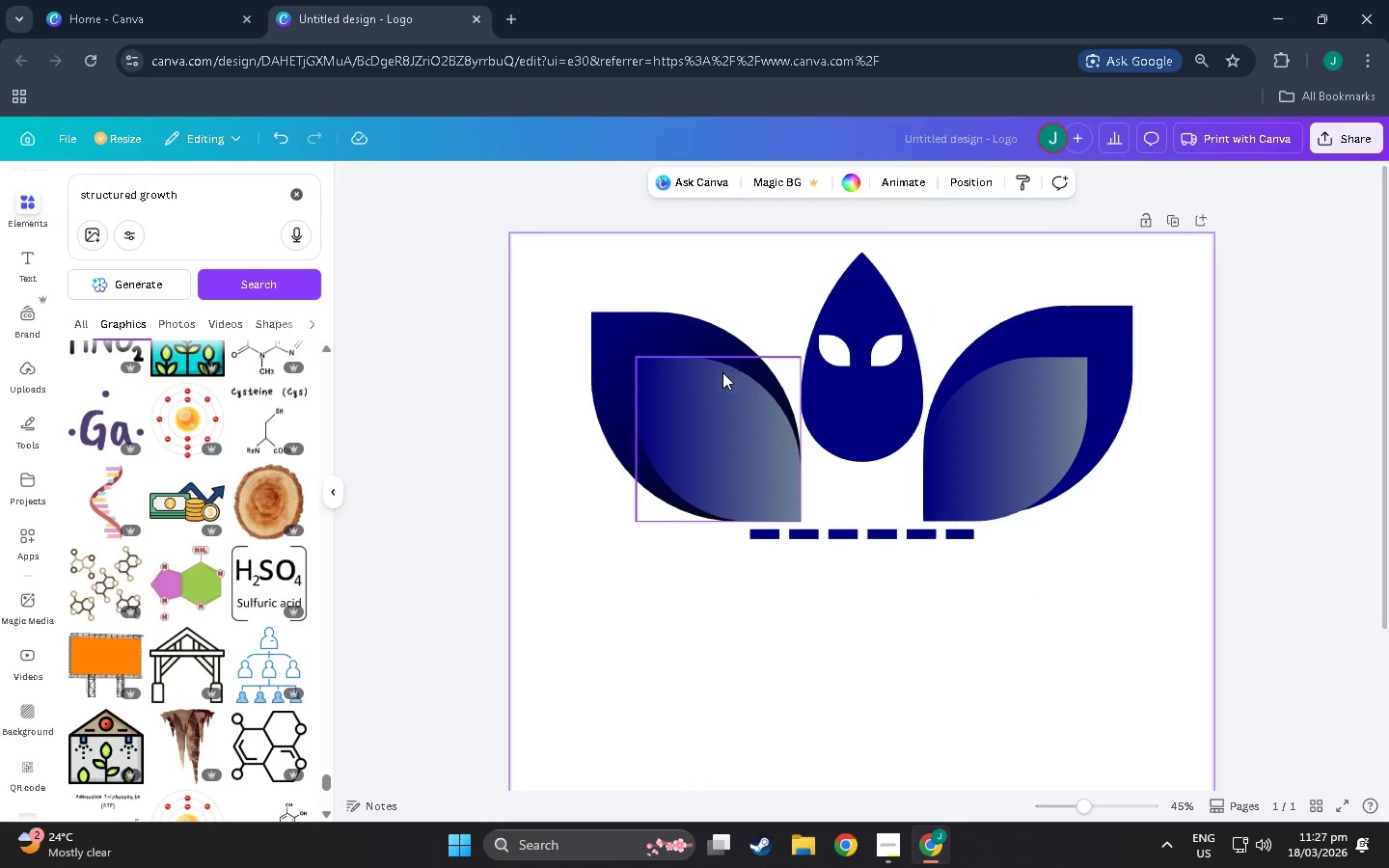 
scroll: coordinate [150, 528], scroll_direction: down, amount: 41.0
 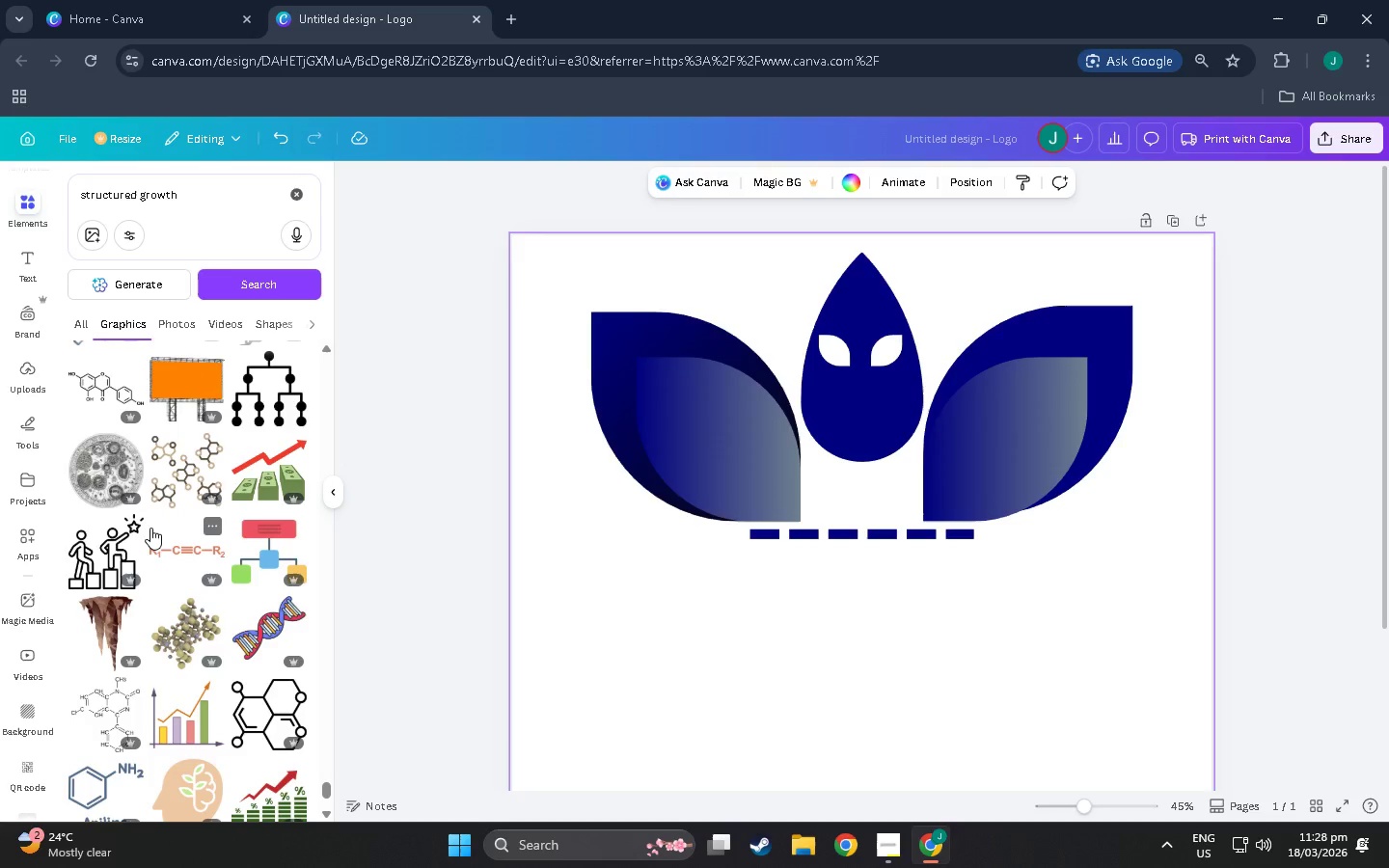 
scroll: coordinate [277, 700], scroll_direction: down, amount: 32.0
 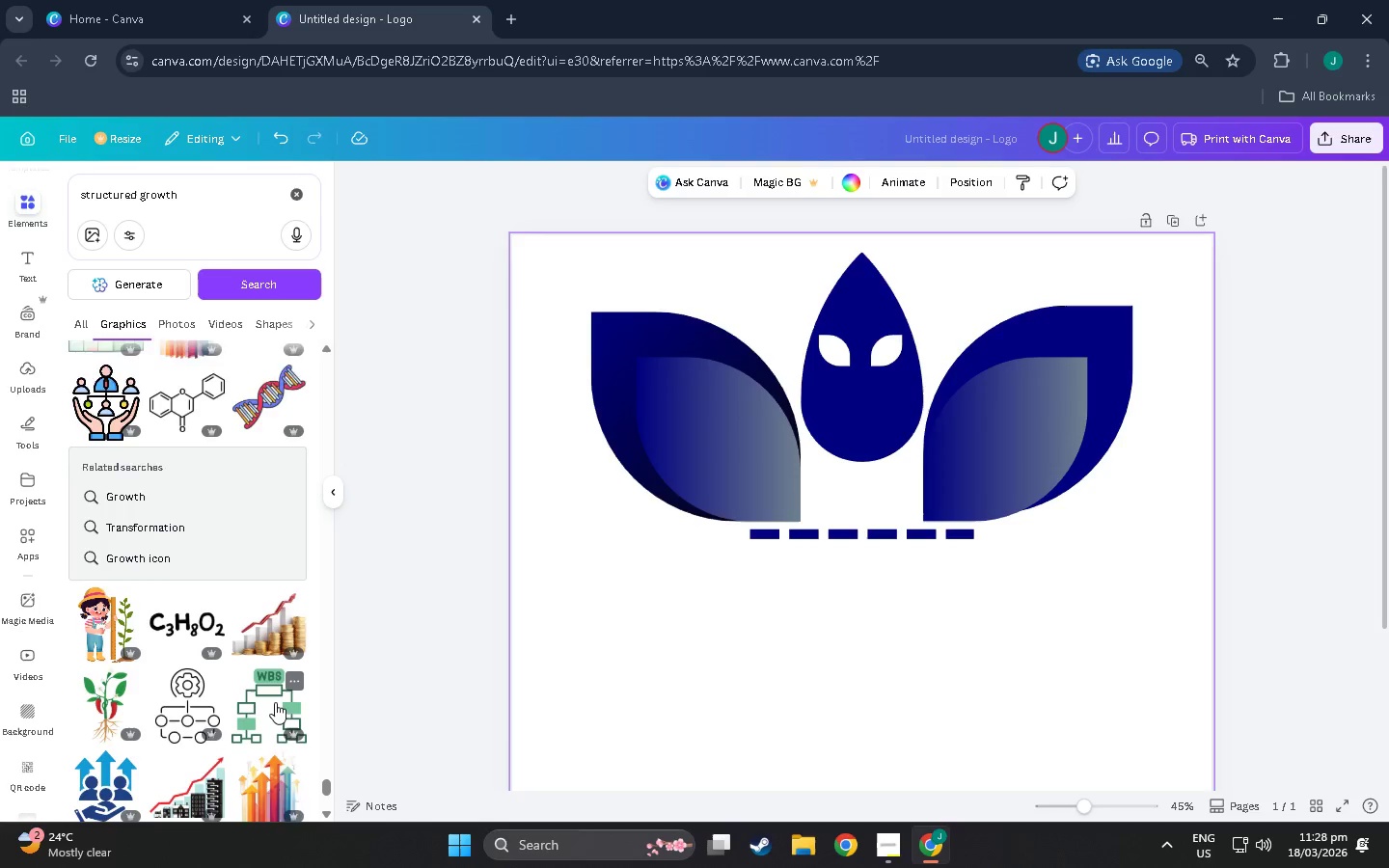 
scroll: coordinate [257, 757], scroll_direction: down, amount: 43.0
 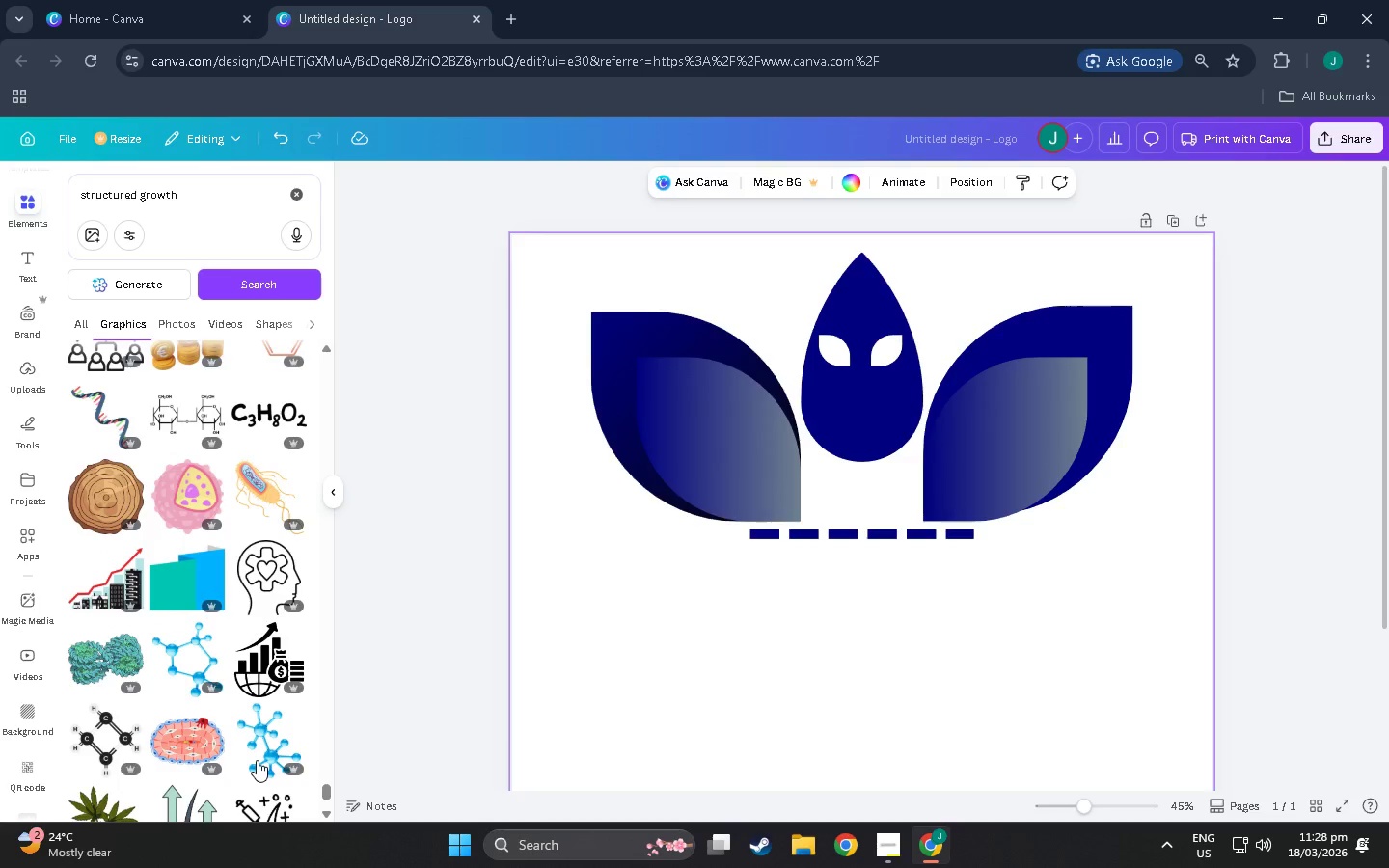 
scroll: coordinate [232, 796], scroll_direction: down, amount: 14.0
 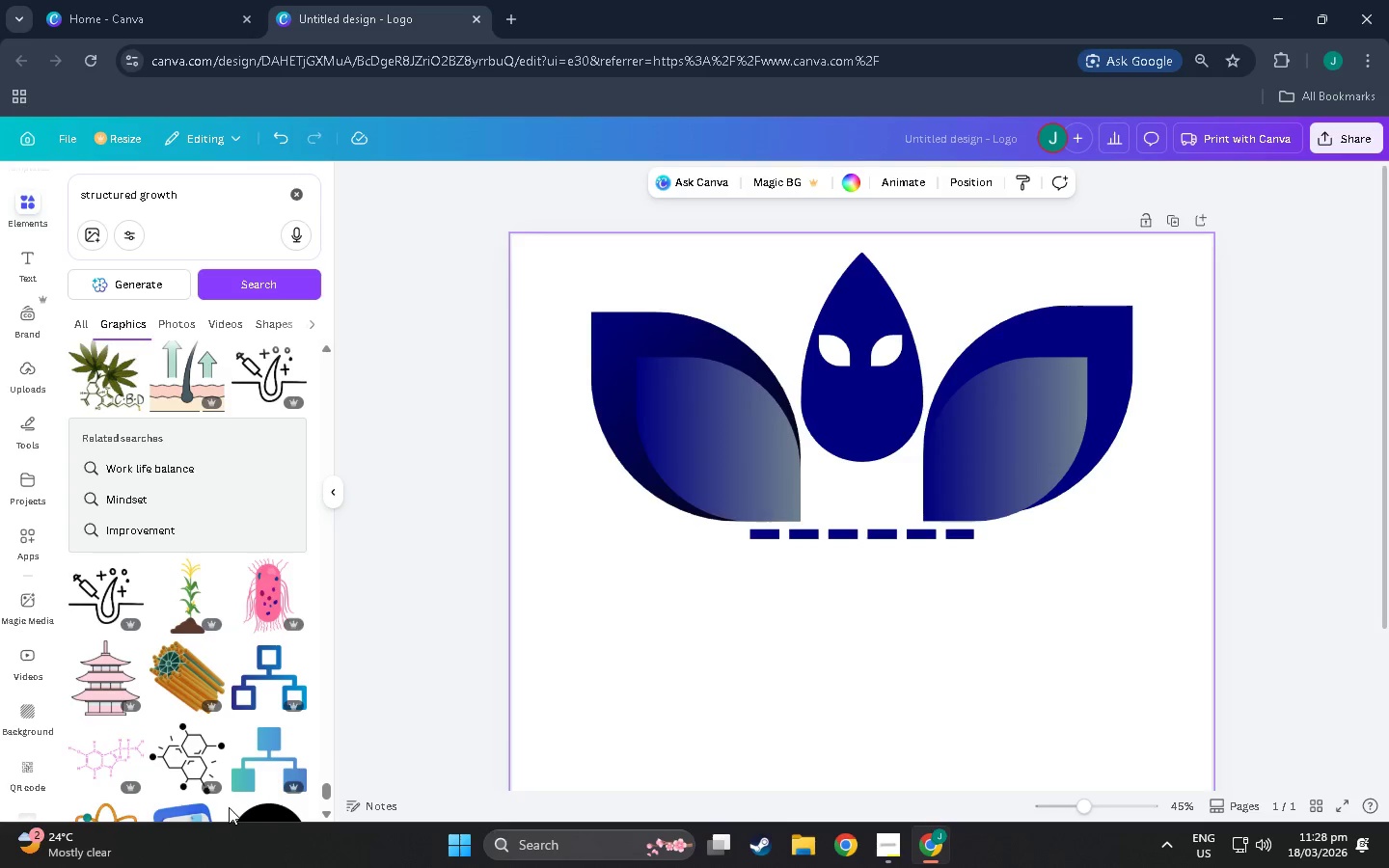 
scroll: coordinate [291, 517], scroll_direction: down, amount: 20.0
 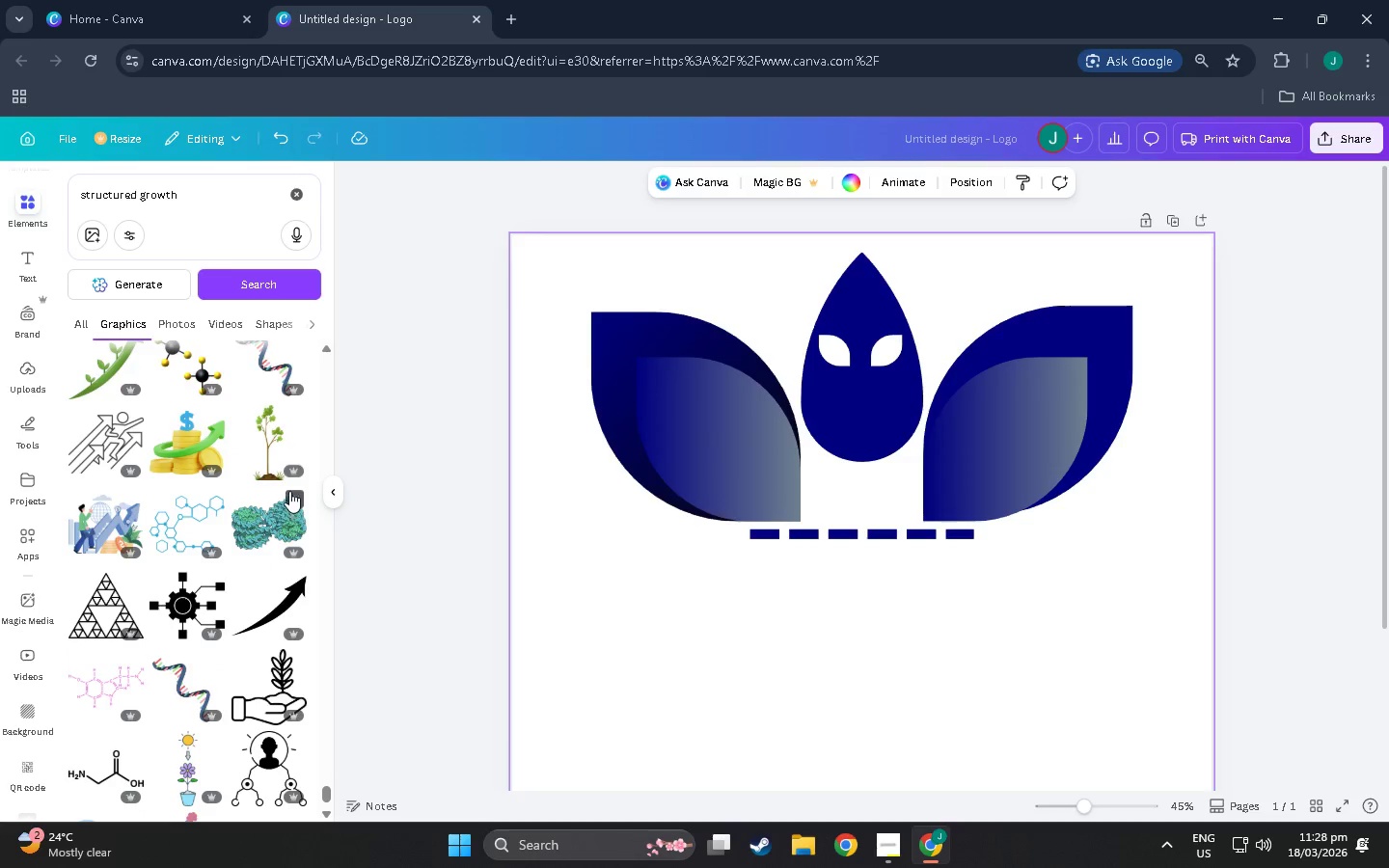 
scroll: coordinate [273, 488], scroll_direction: down, amount: 17.0
 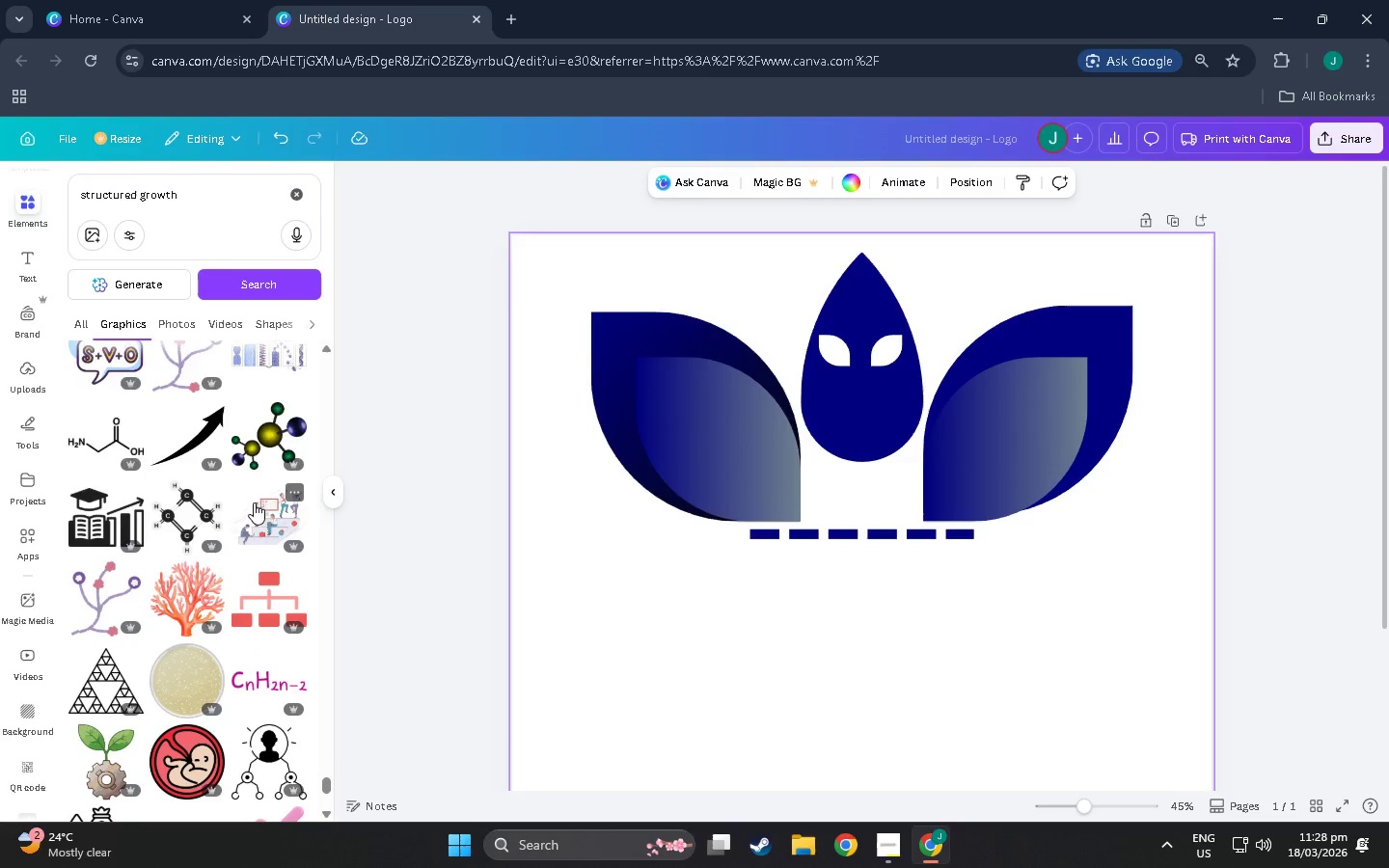 
scroll: coordinate [709, 415], scroll_direction: down, amount: 16.0
 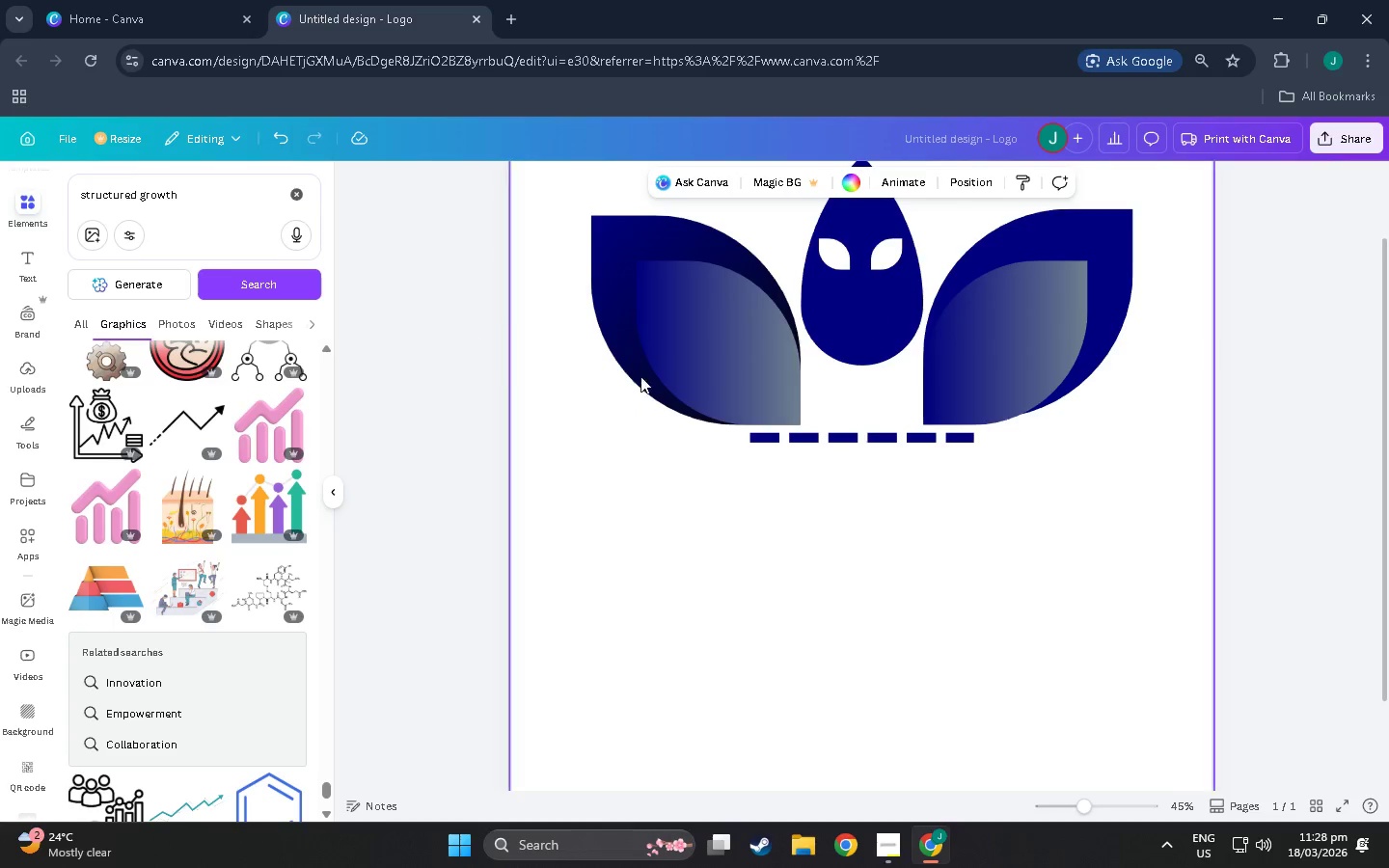 
left_click([862, 437])
 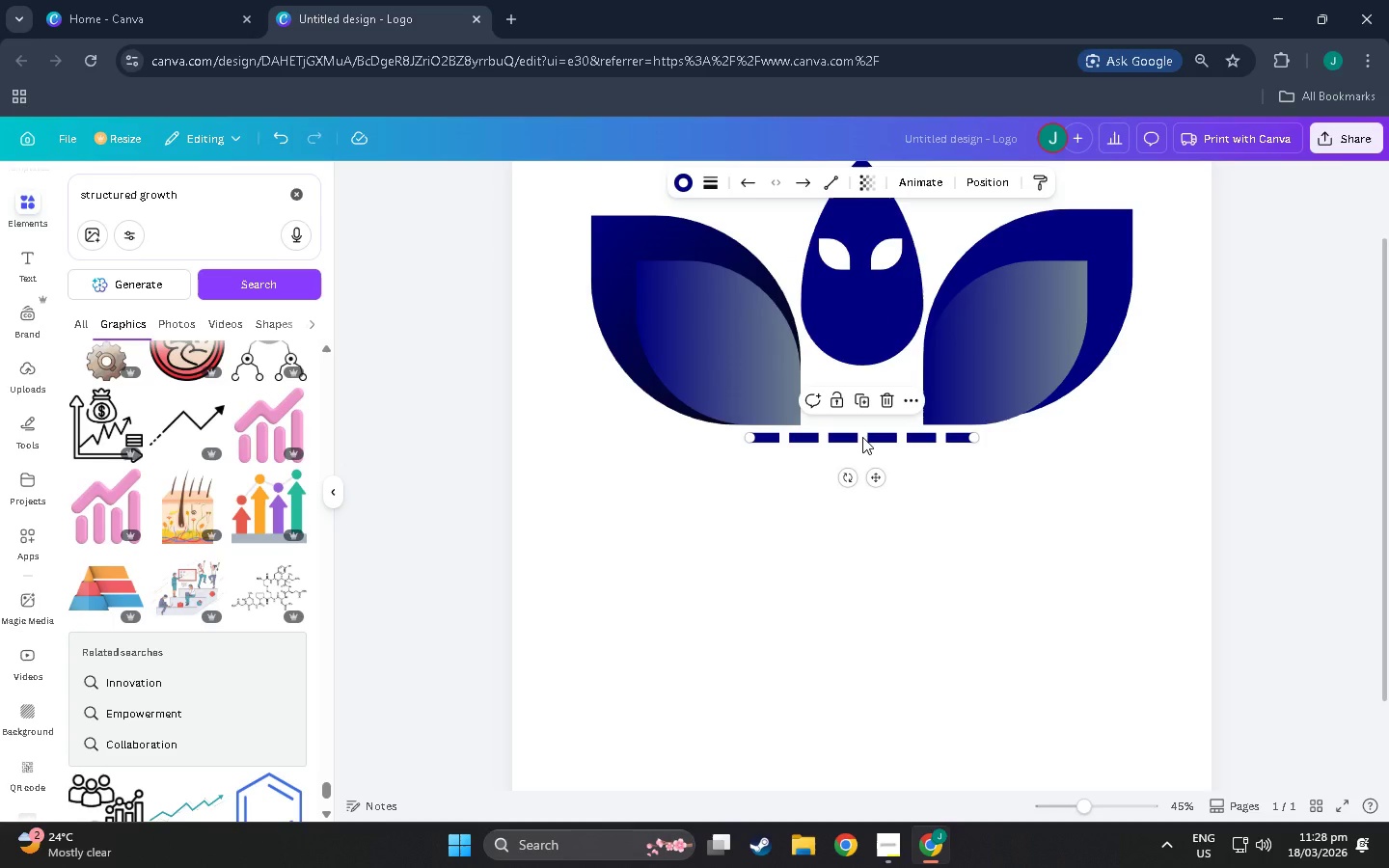 
key(Control+C)
 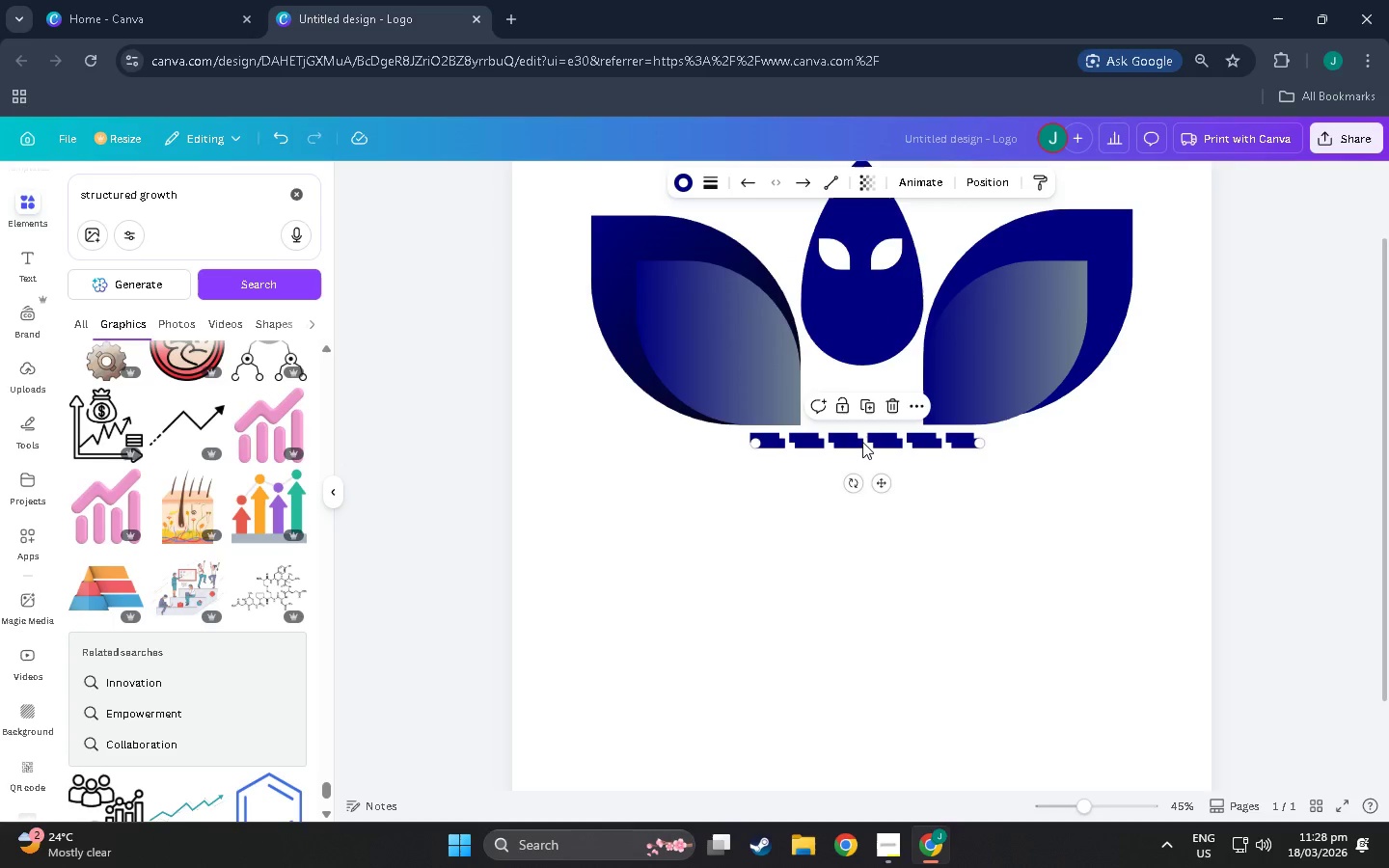 
key(Control+V)
 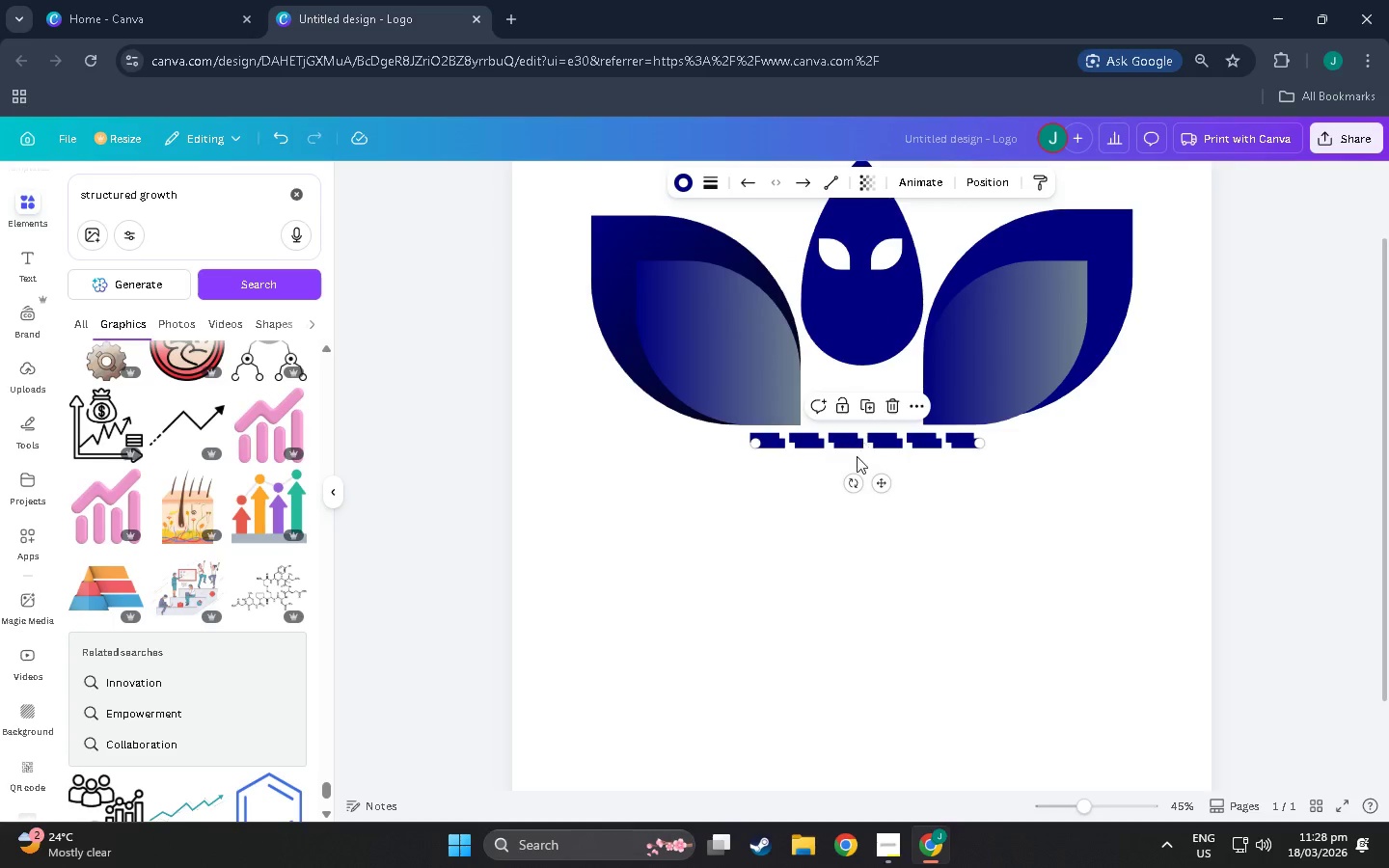 
left_click_drag(start_coordinate=[861, 442], to_coordinate=[852, 526])
 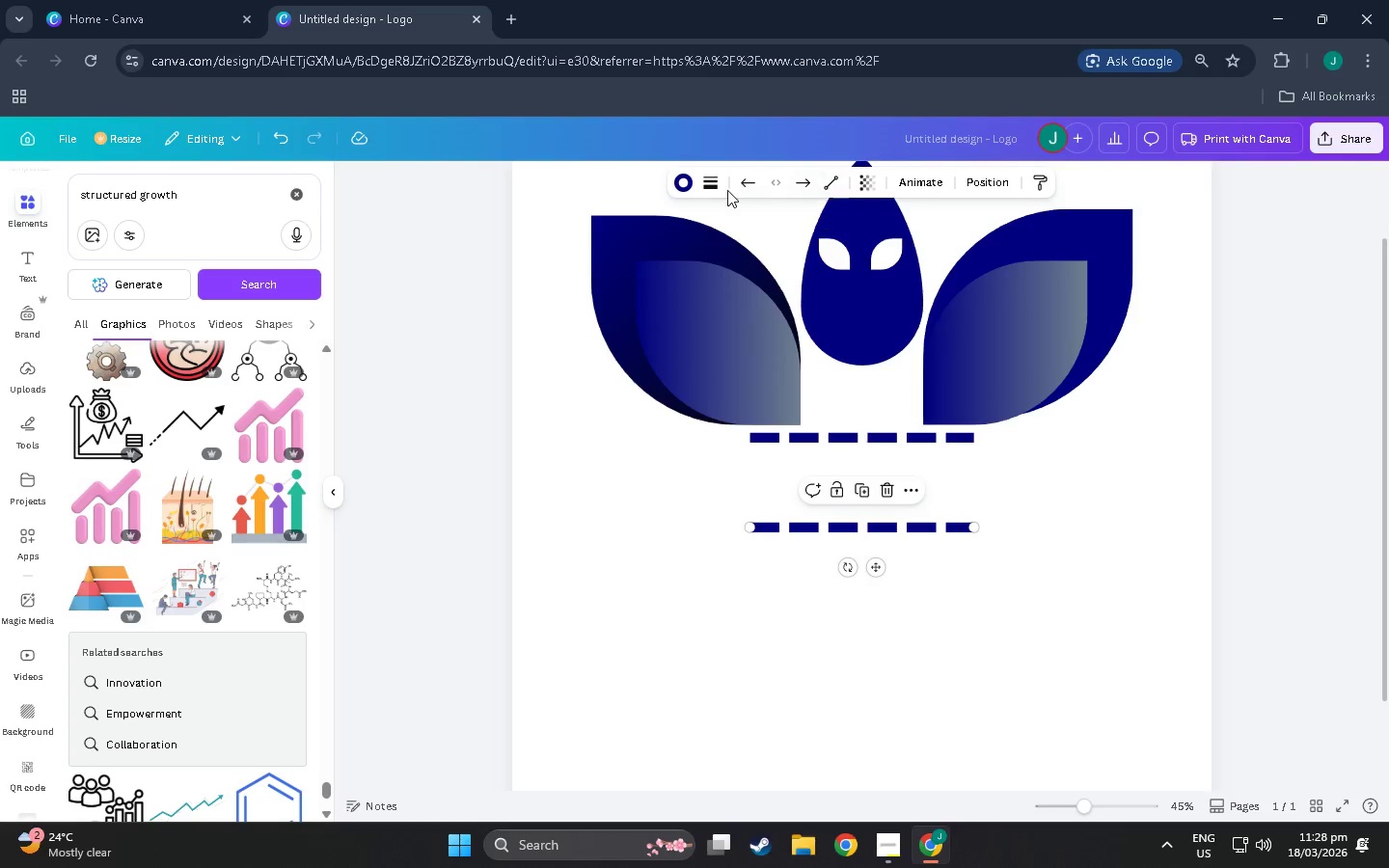 
left_click([702, 182])
 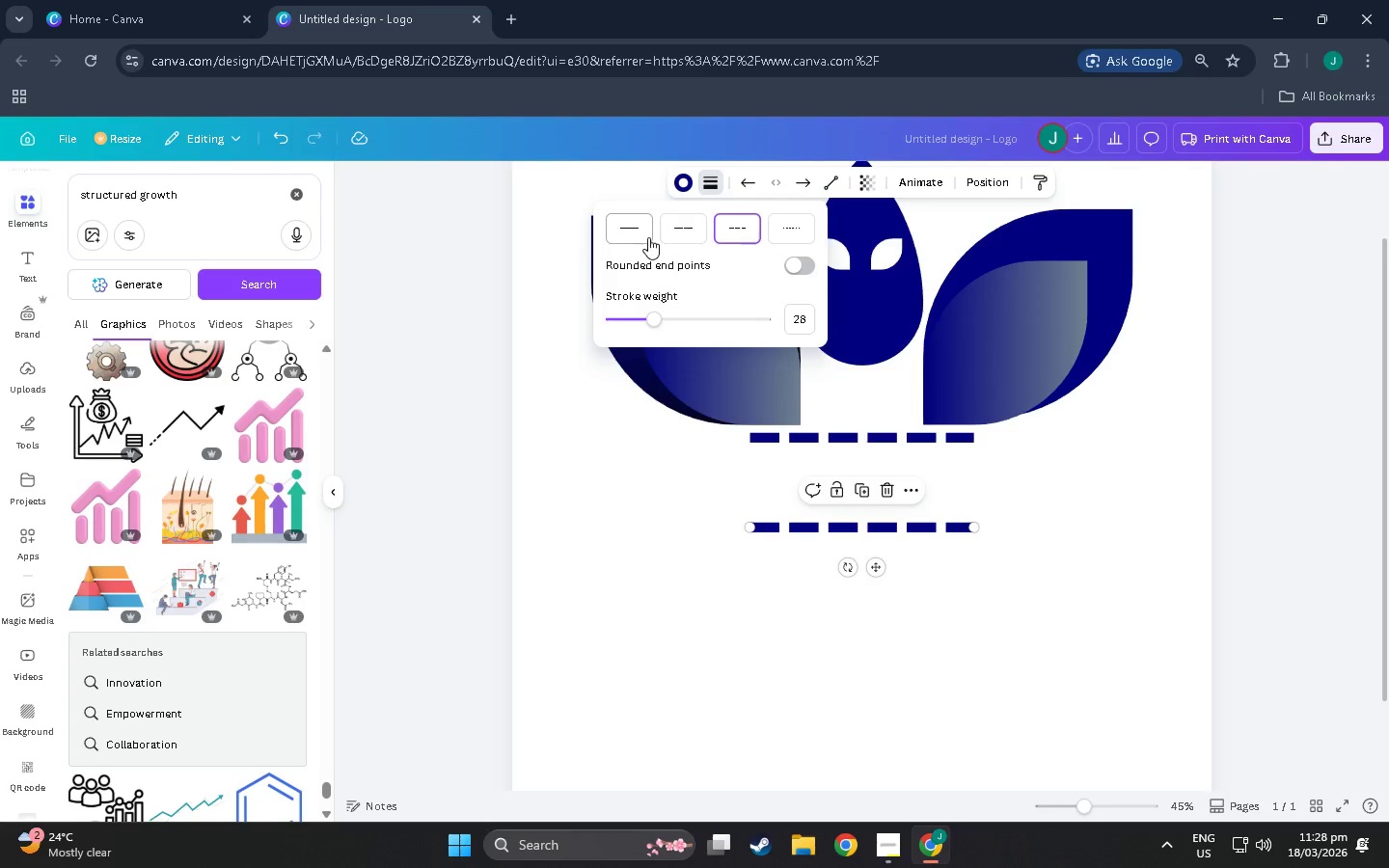 
left_click([624, 227])
 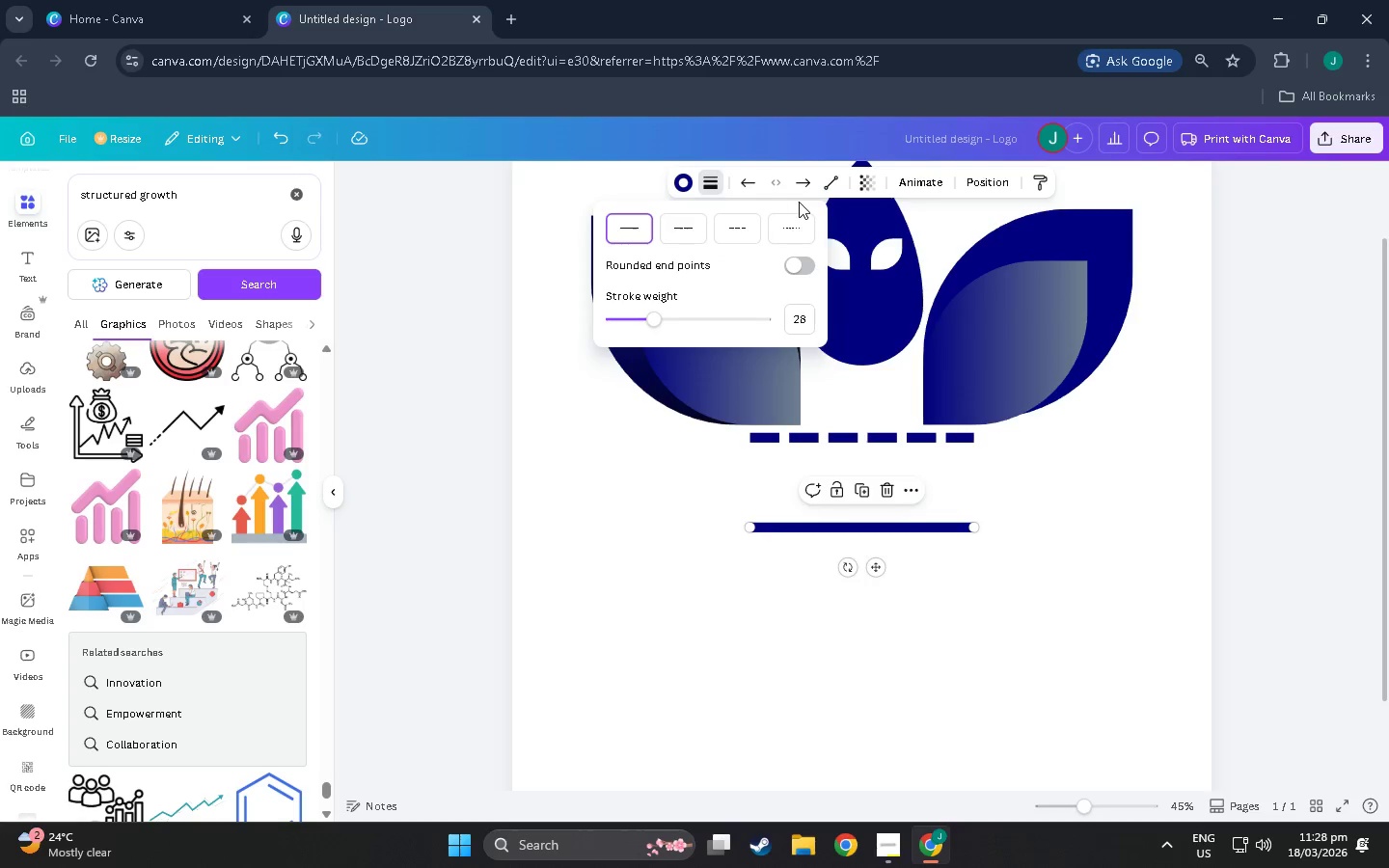 
left_click([831, 184])
 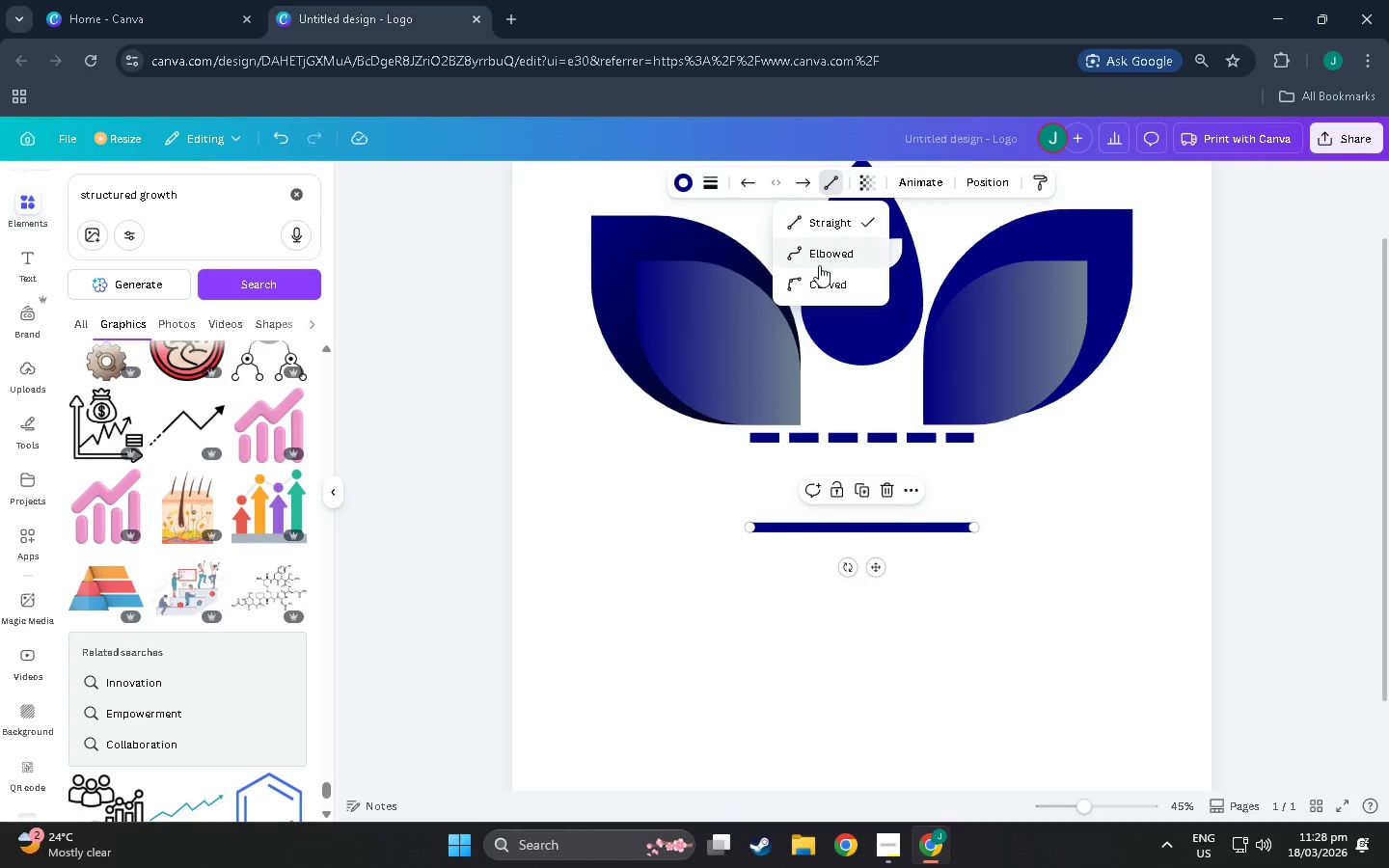 
left_click([819, 254])
 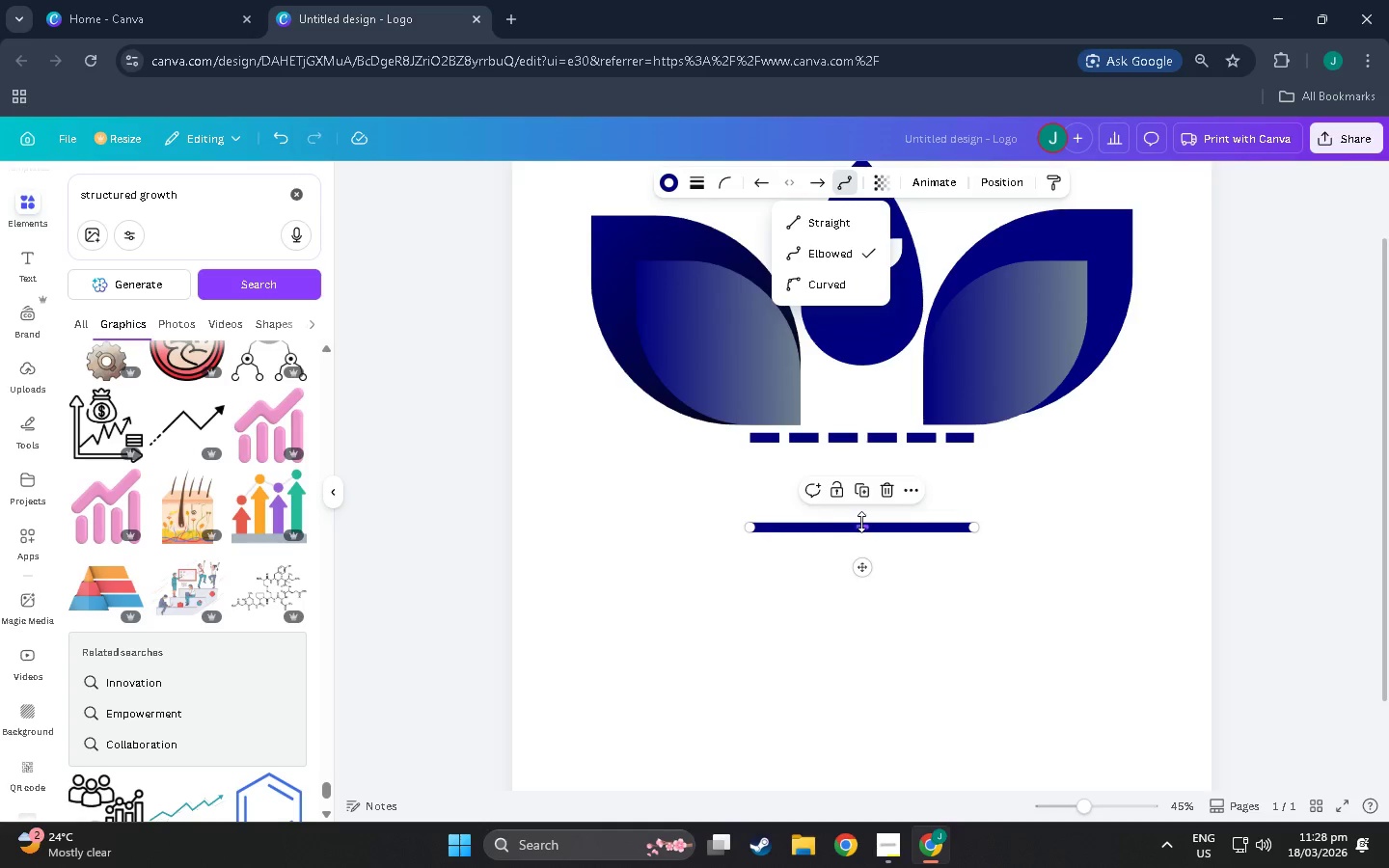 
left_click_drag(start_coordinate=[863, 527], to_coordinate=[861, 562])
 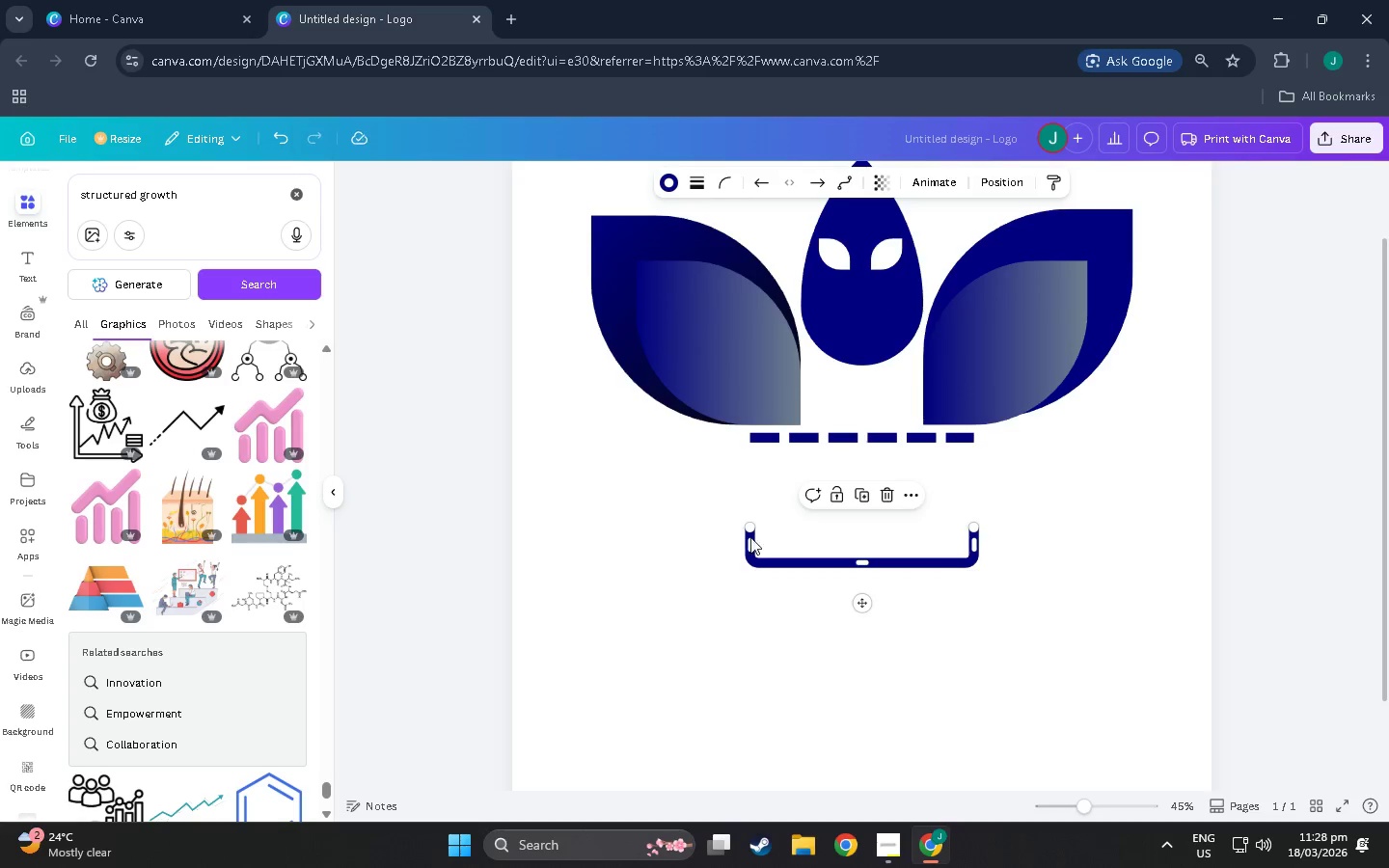 
left_click_drag(start_coordinate=[748, 543], to_coordinate=[745, 588])
 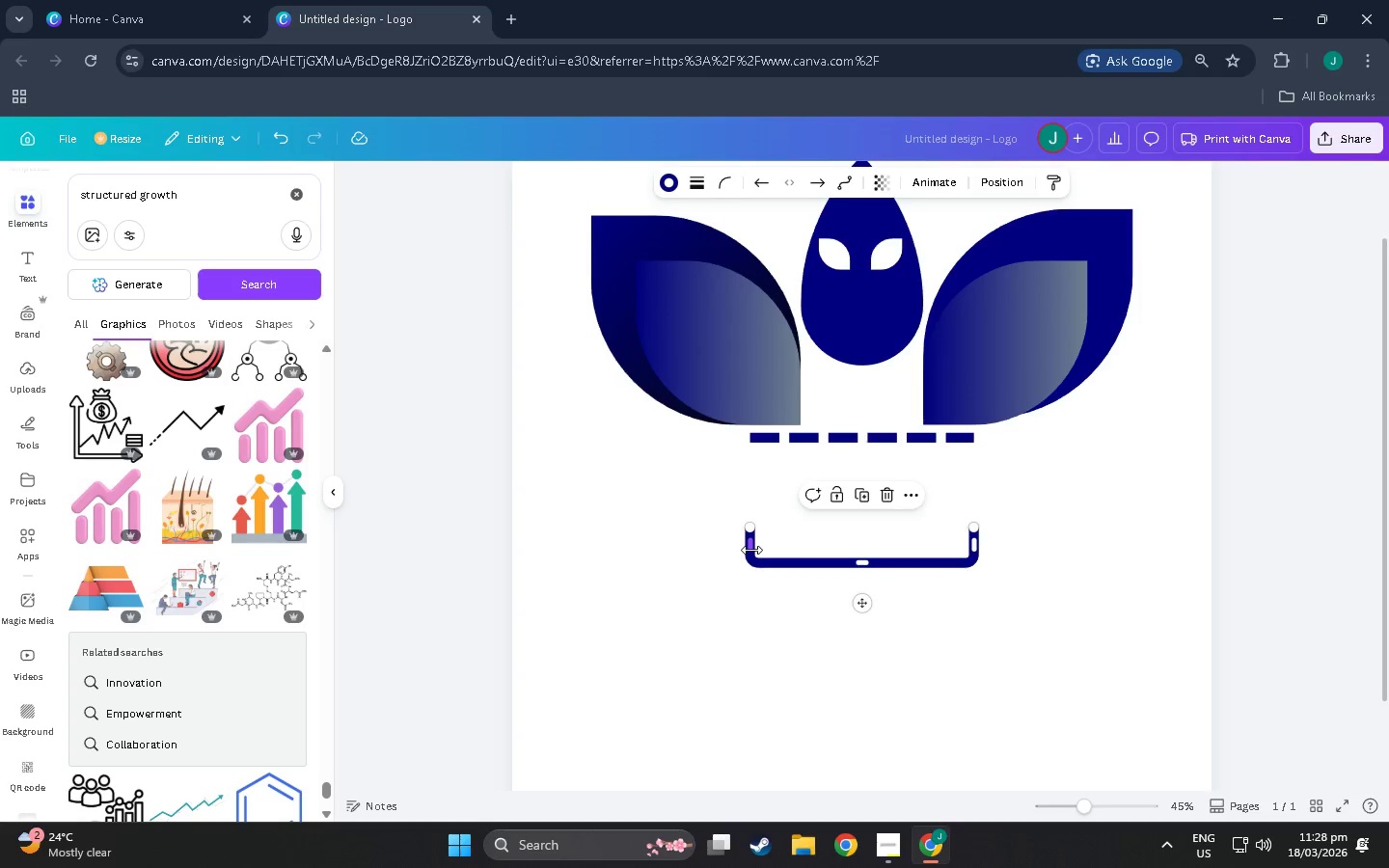 
left_click_drag(start_coordinate=[751, 550], to_coordinate=[801, 552])
 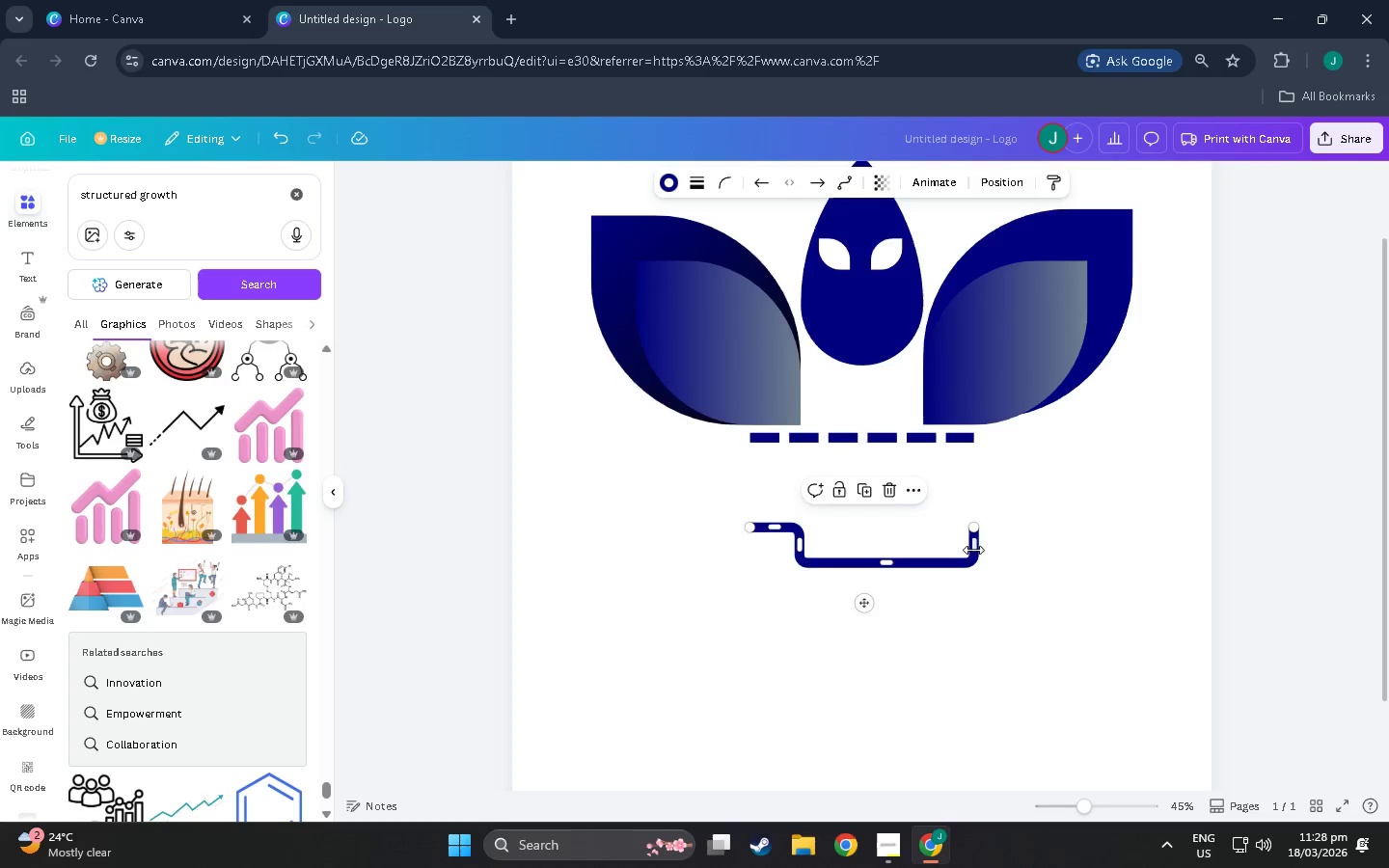 
left_click_drag(start_coordinate=[975, 550], to_coordinate=[940, 548])
 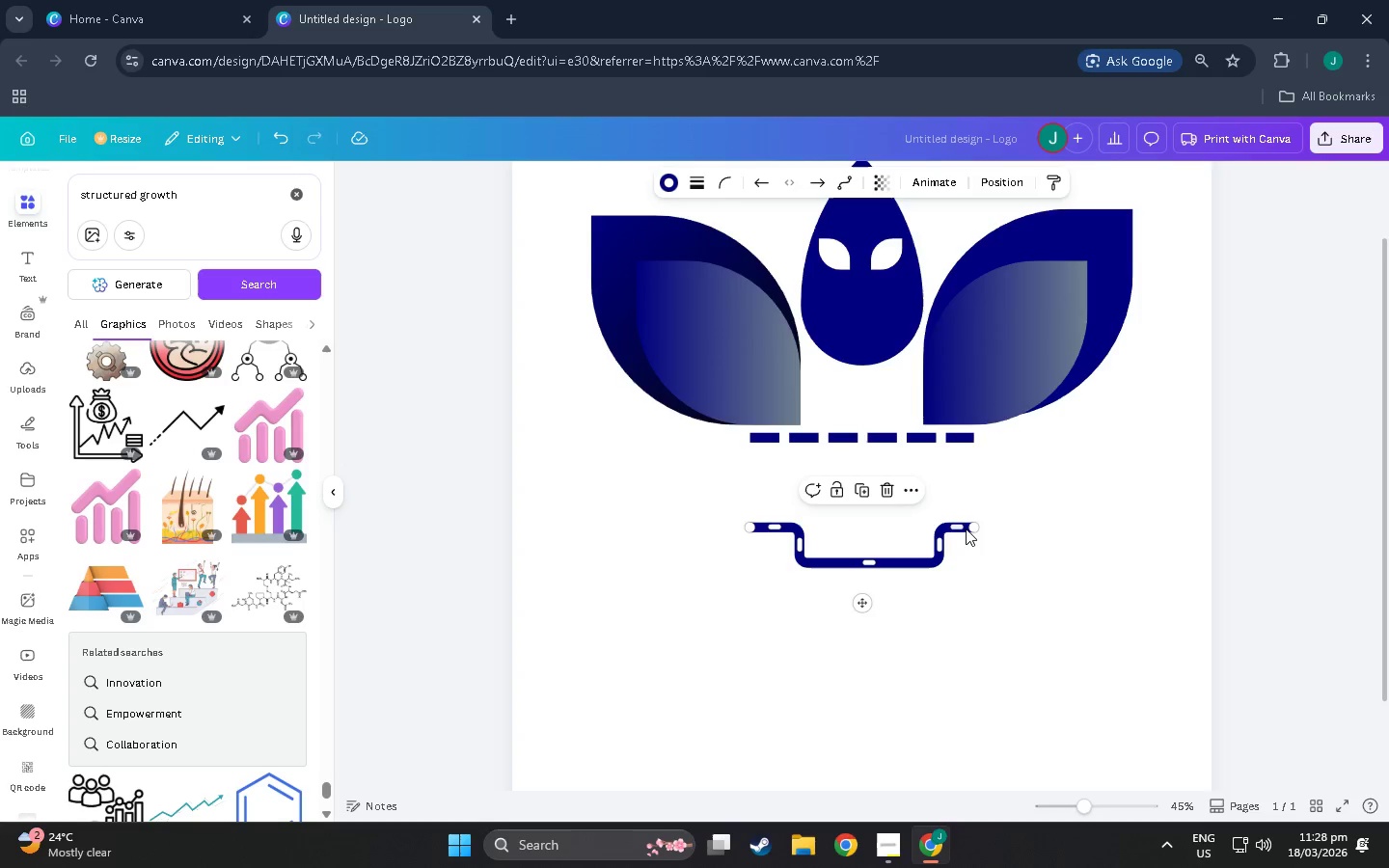 
left_click_drag(start_coordinate=[966, 529], to_coordinate=[961, 553])
 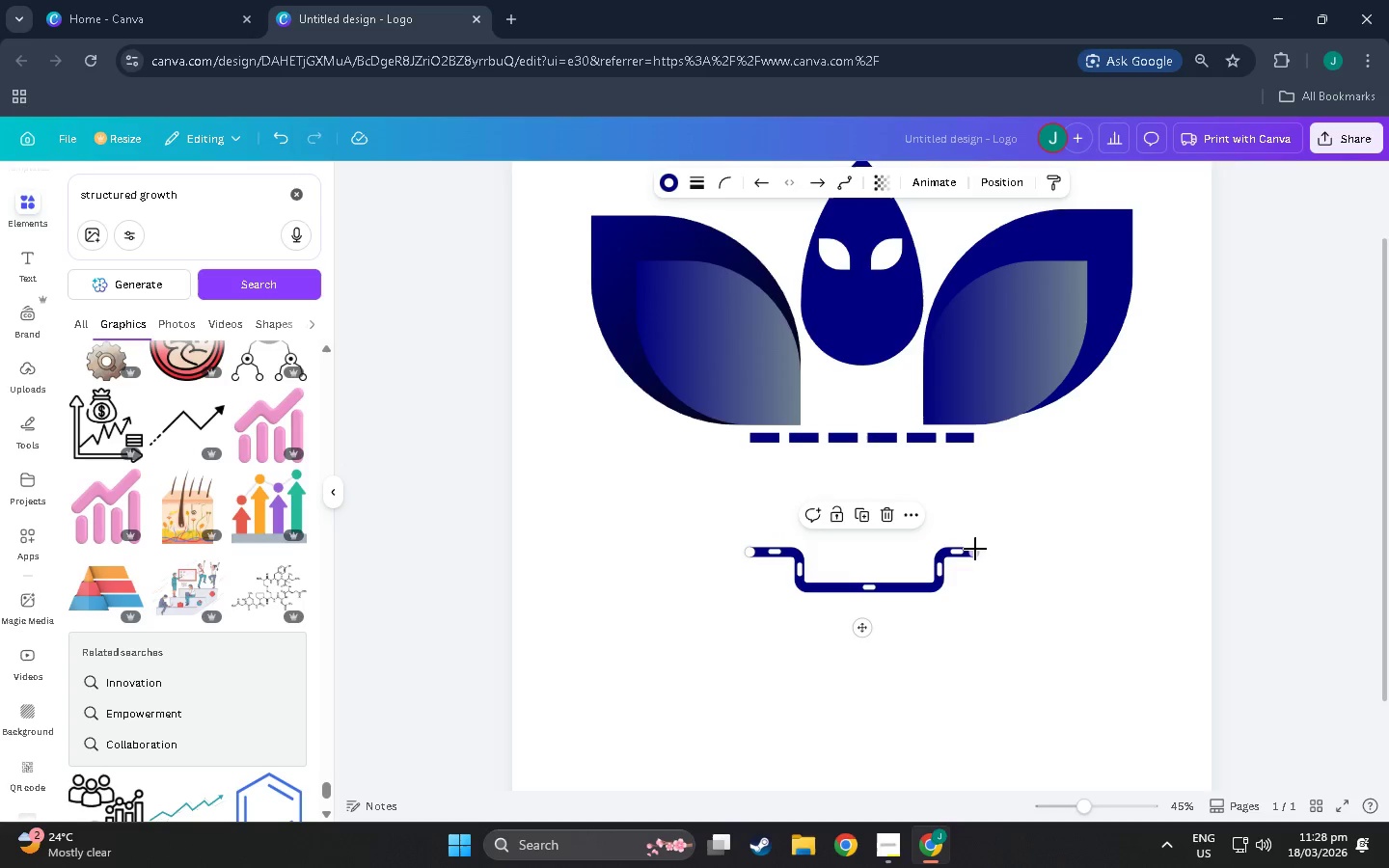 
left_click_drag(start_coordinate=[975, 550], to_coordinate=[969, 624])
 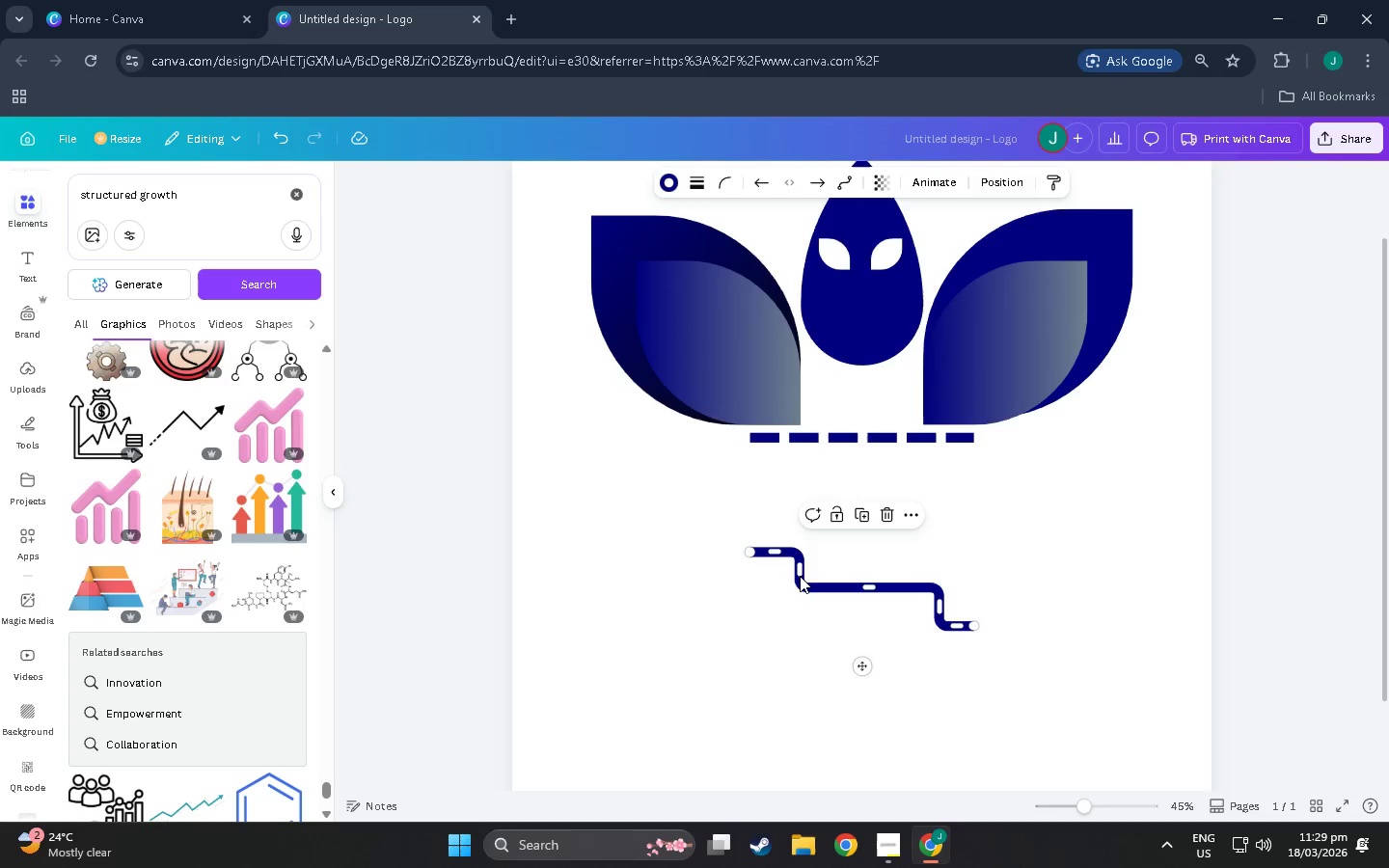 
left_click_drag(start_coordinate=[799, 574], to_coordinate=[864, 577])
 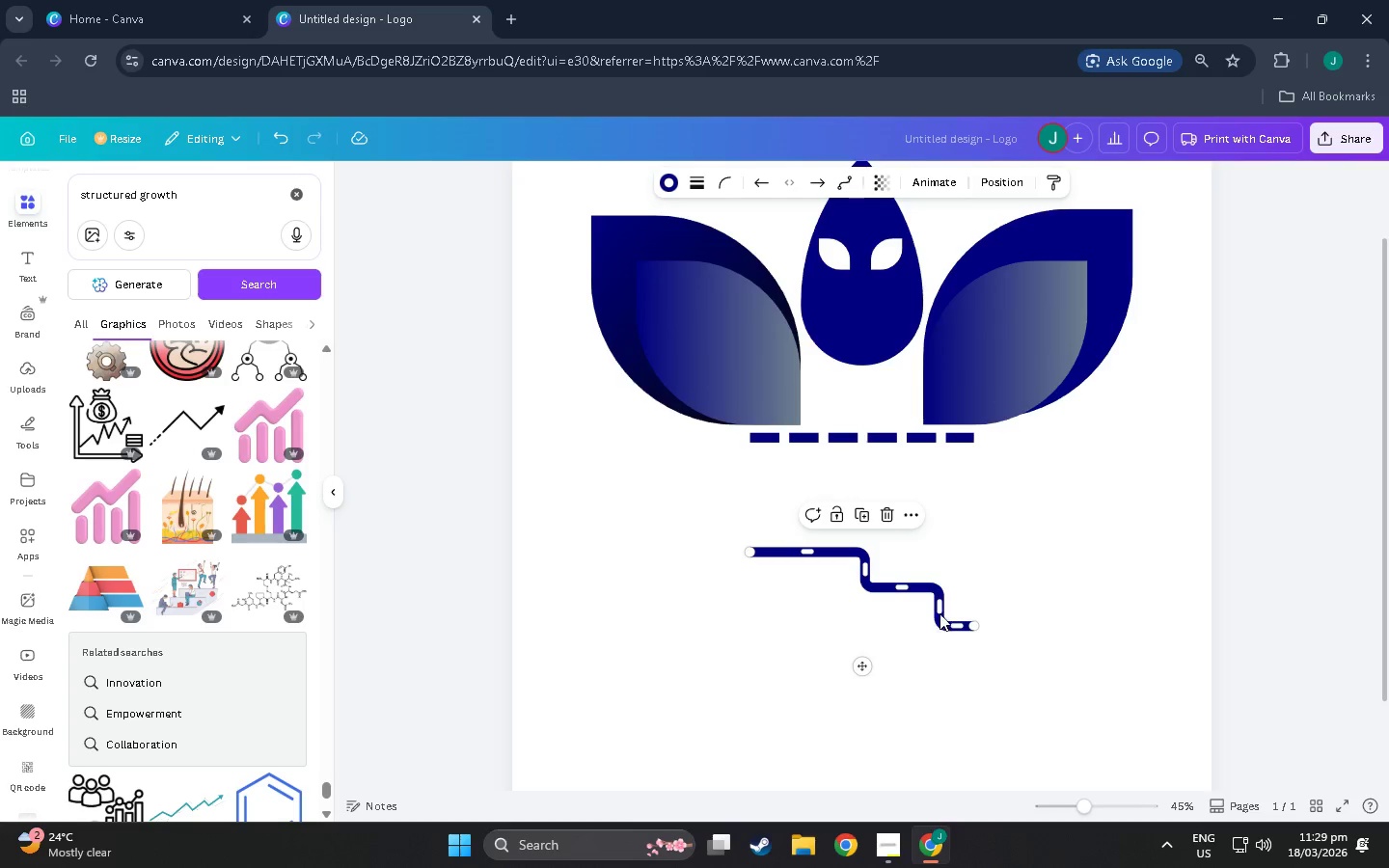 
left_click_drag(start_coordinate=[940, 612], to_coordinate=[983, 611])
 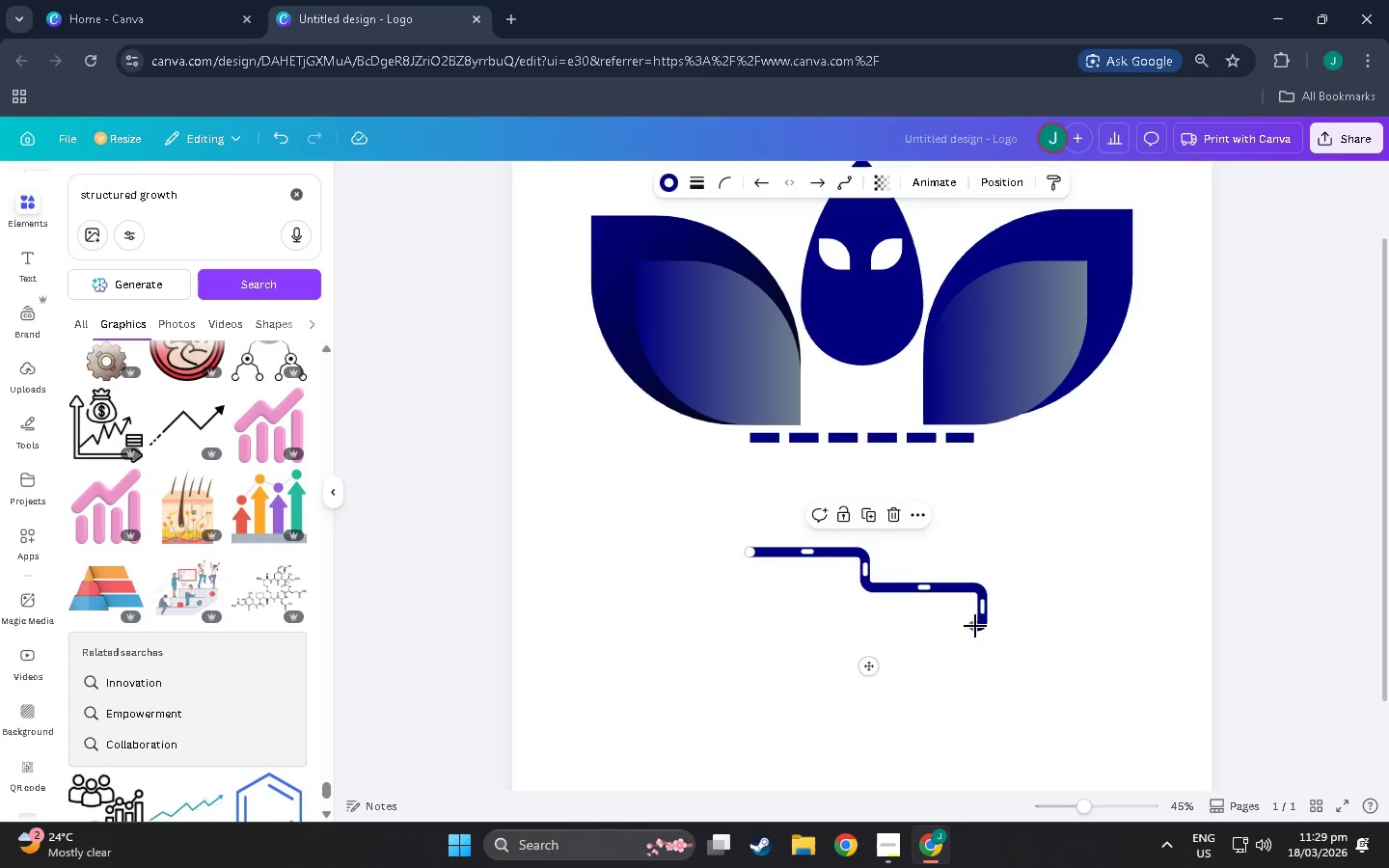 
left_click_drag(start_coordinate=[975, 626], to_coordinate=[988, 629])
 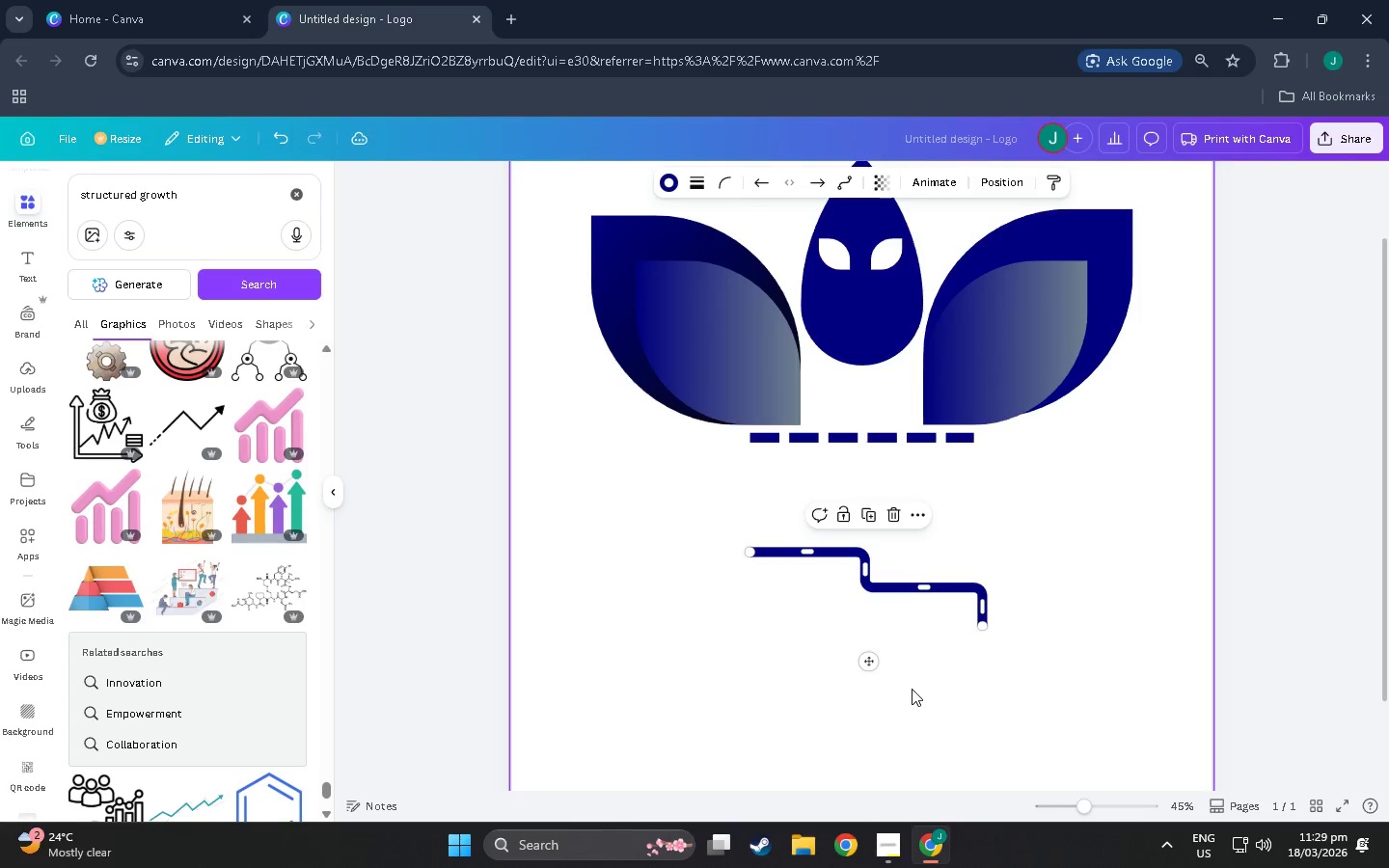 
left_click([912, 689])
 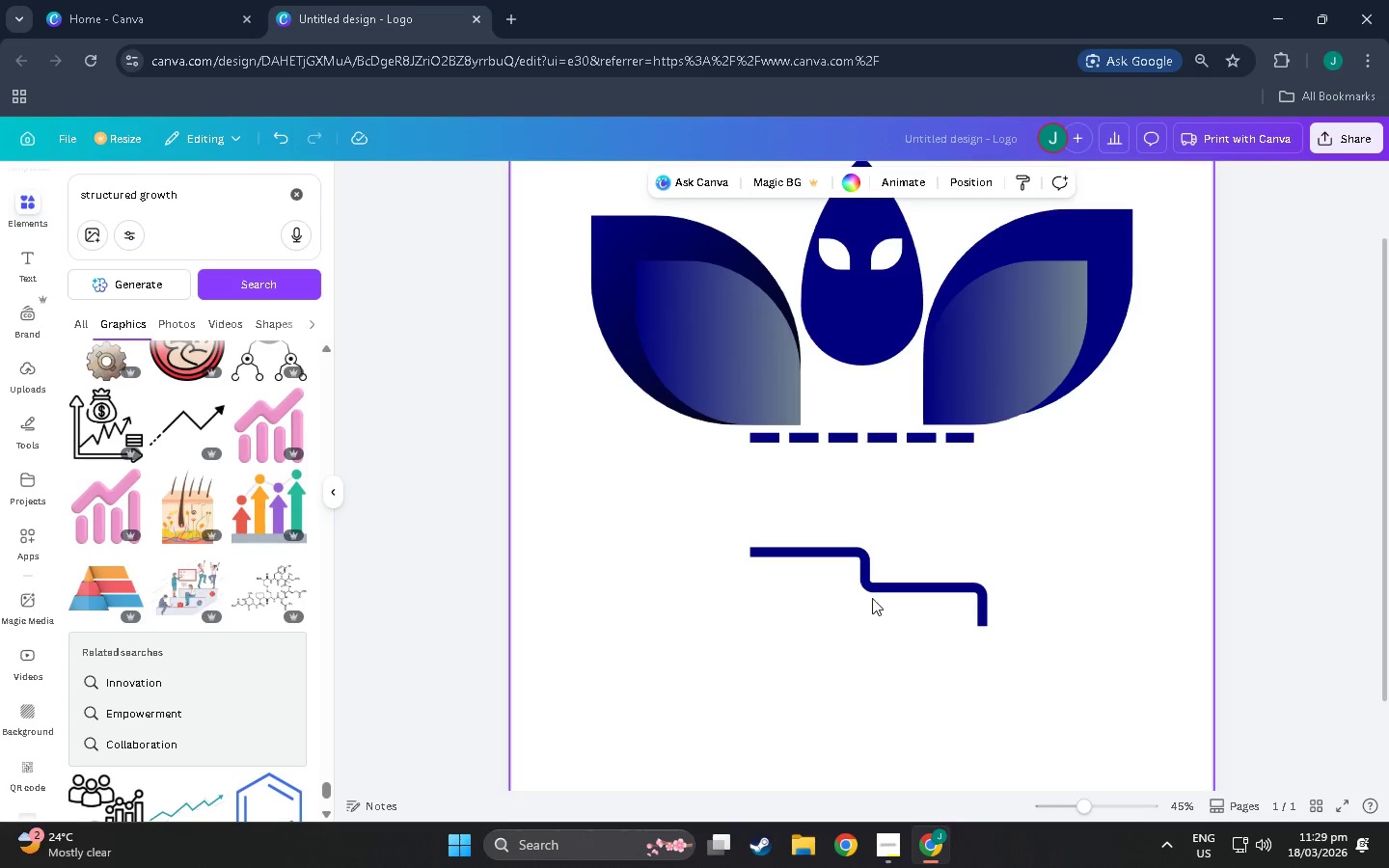 
left_click([874, 589])
 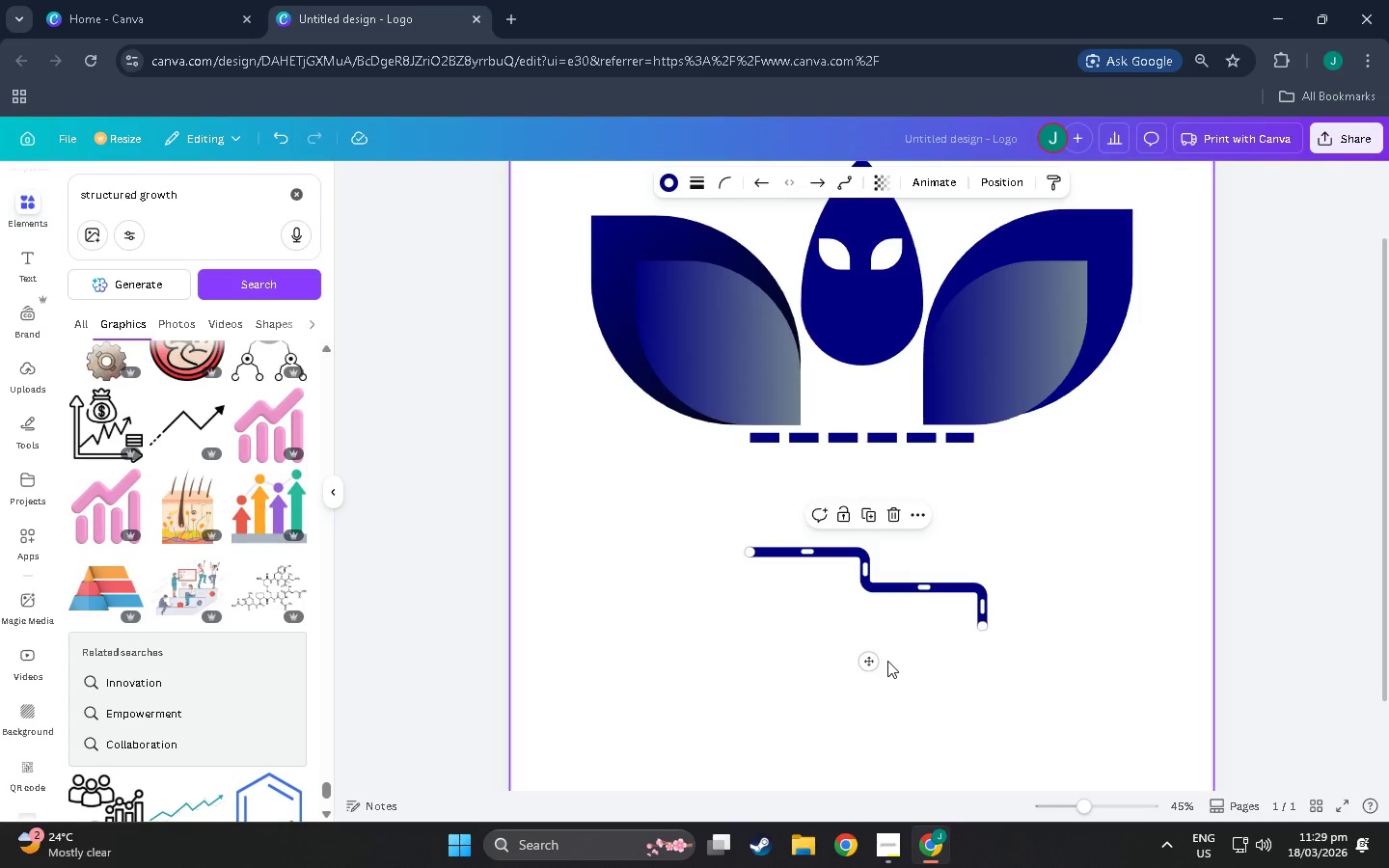 
left_click_drag(start_coordinate=[874, 666], to_coordinate=[942, 677])
 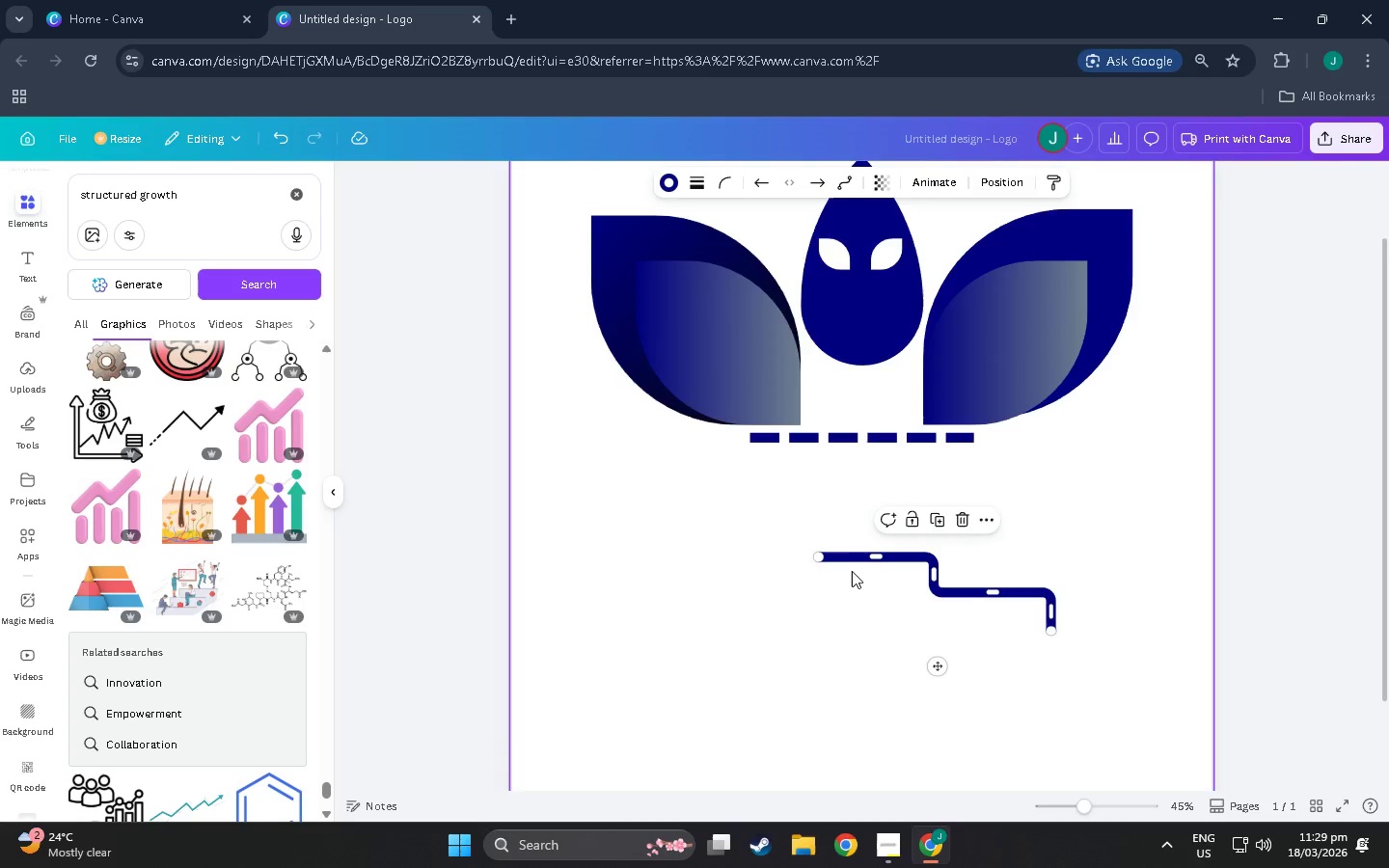 
left_click_drag(start_coordinate=[820, 560], to_coordinate=[848, 688])
 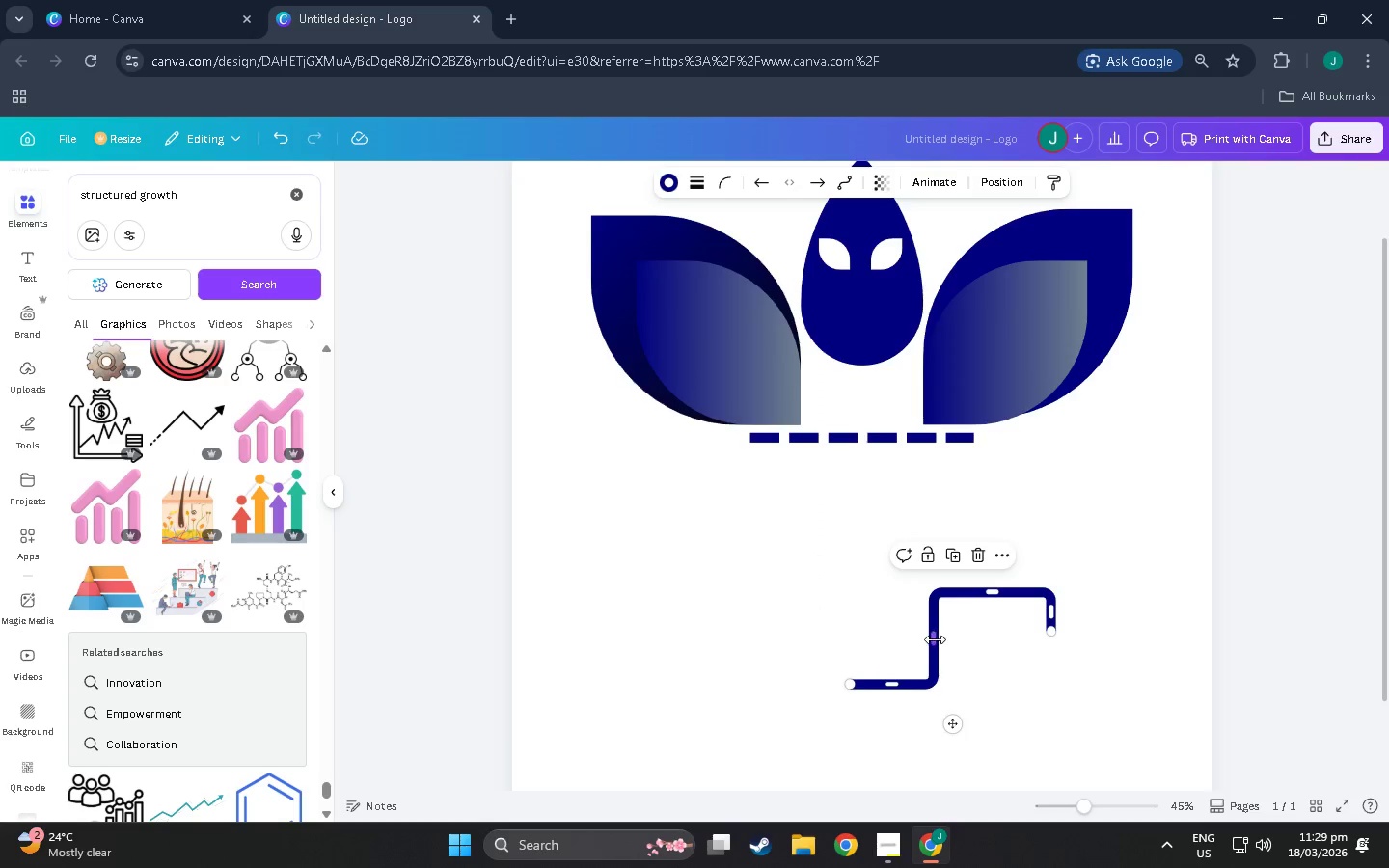 
left_click_drag(start_coordinate=[935, 637], to_coordinate=[940, 566])
 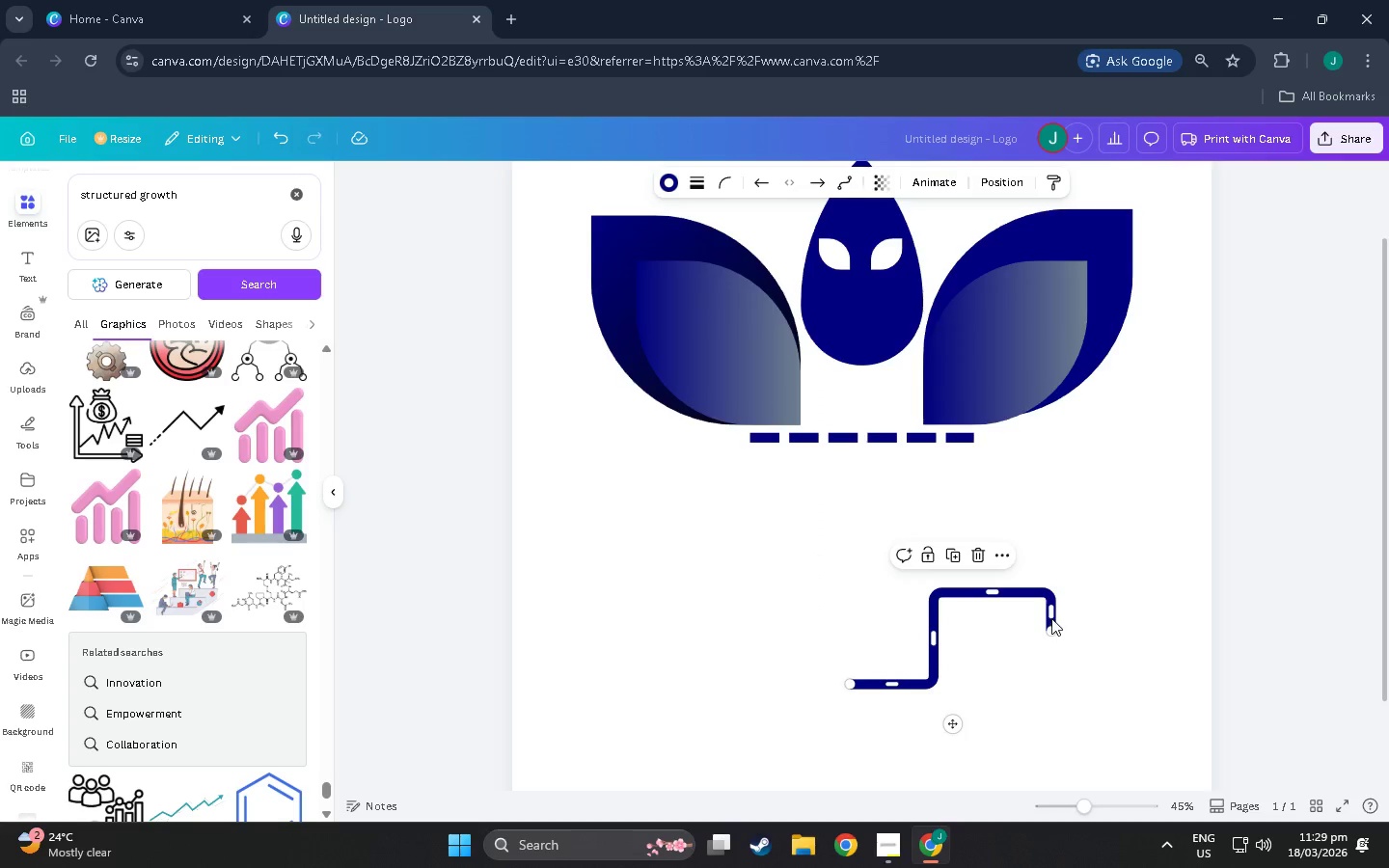 
left_click_drag(start_coordinate=[1051, 615], to_coordinate=[1017, 577])
 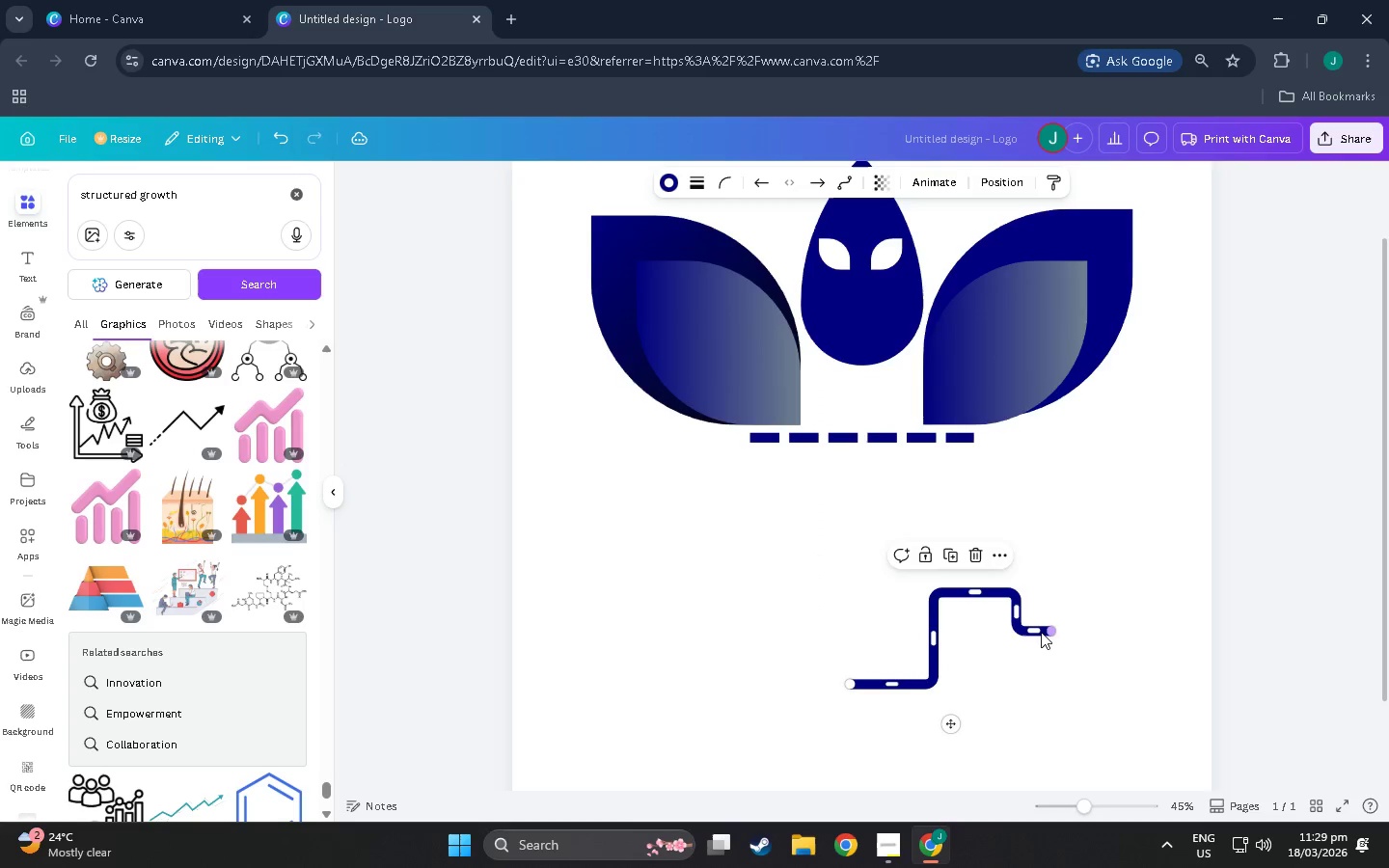 
left_click_drag(start_coordinate=[1041, 632], to_coordinate=[1041, 596])
 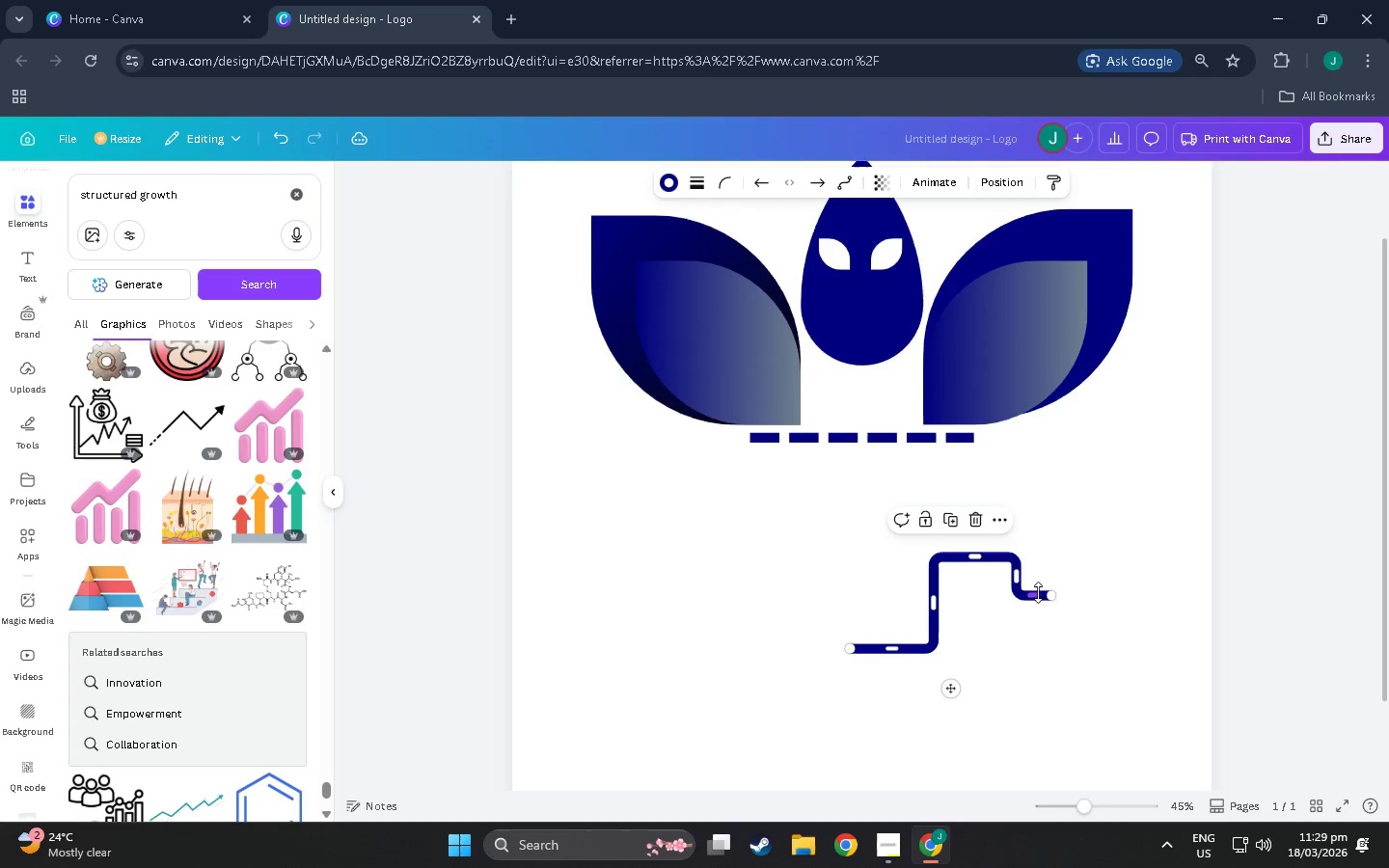 
left_click_drag(start_coordinate=[1038, 592], to_coordinate=[1034, 552])
 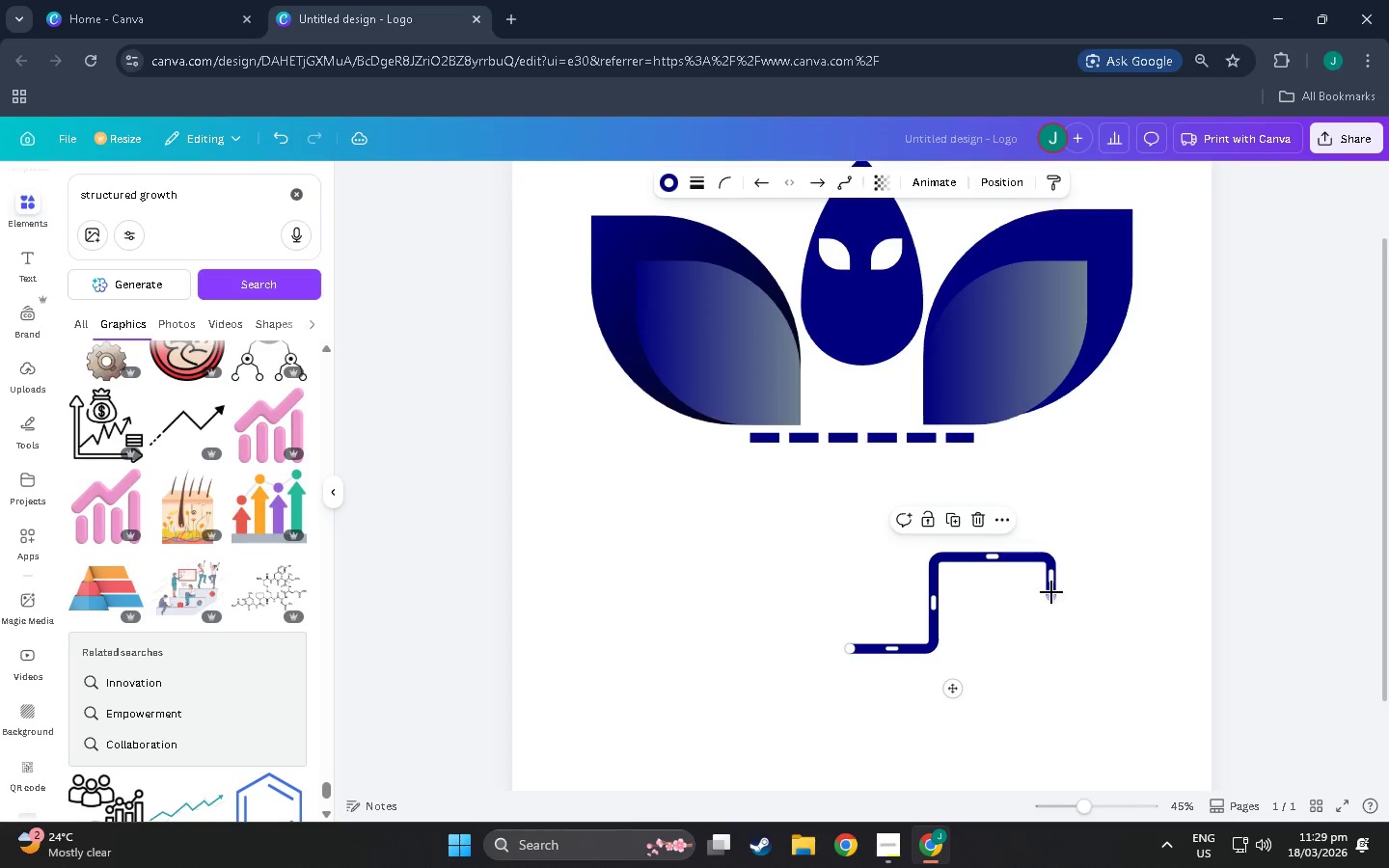 
left_click_drag(start_coordinate=[1051, 592], to_coordinate=[1036, 448])
 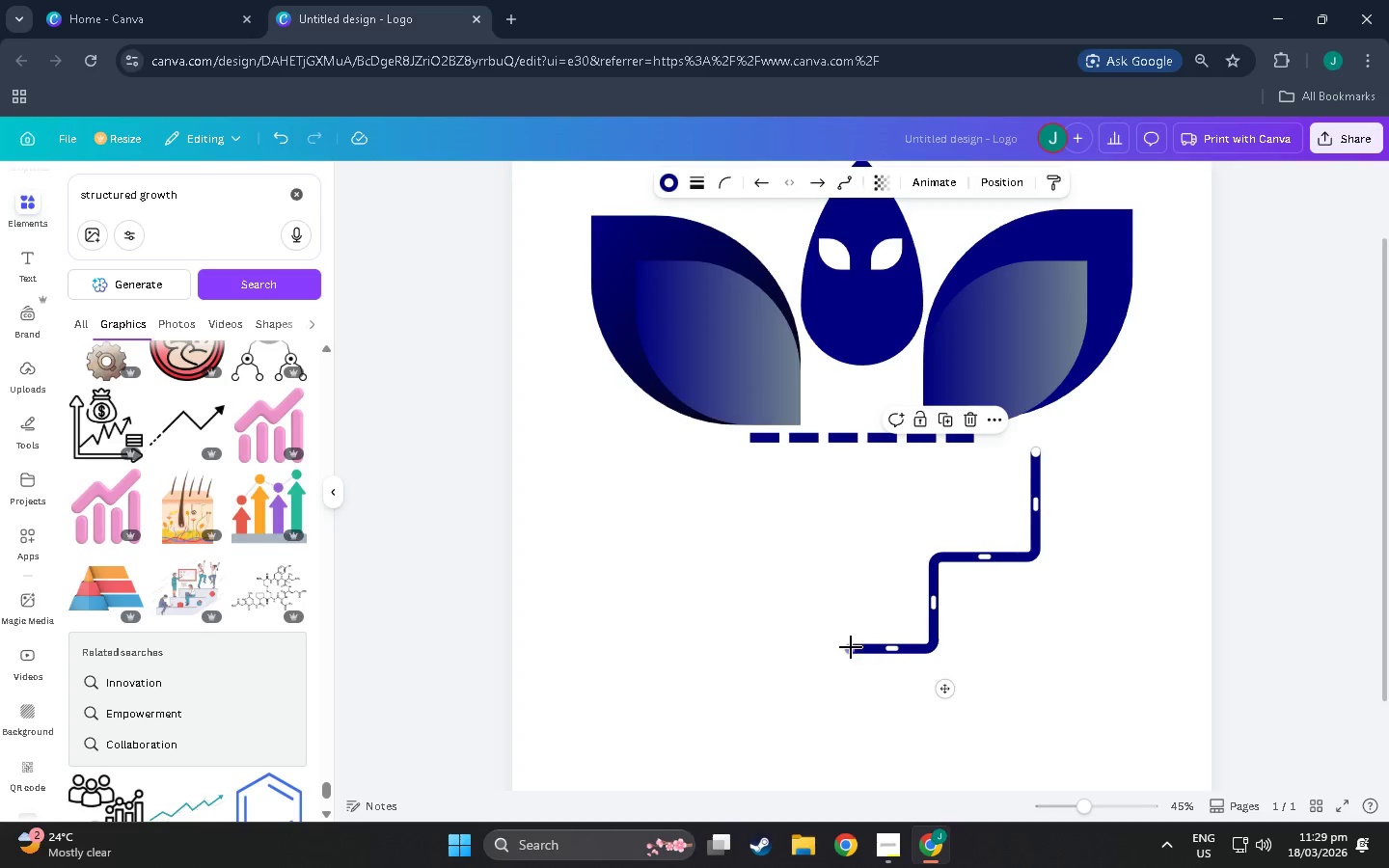 
left_click_drag(start_coordinate=[851, 647], to_coordinate=[936, 650])
 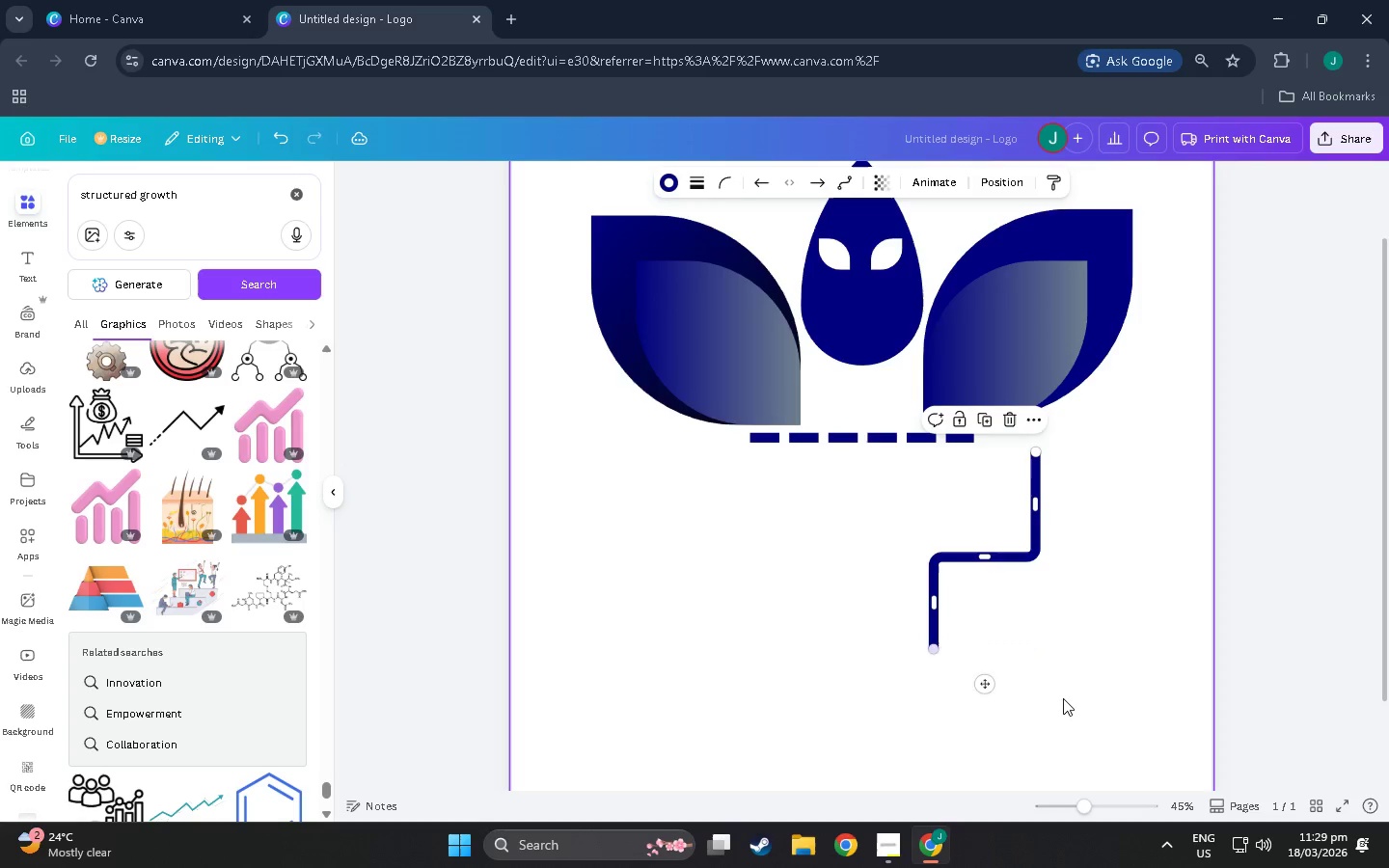 
left_click([1063, 698])
 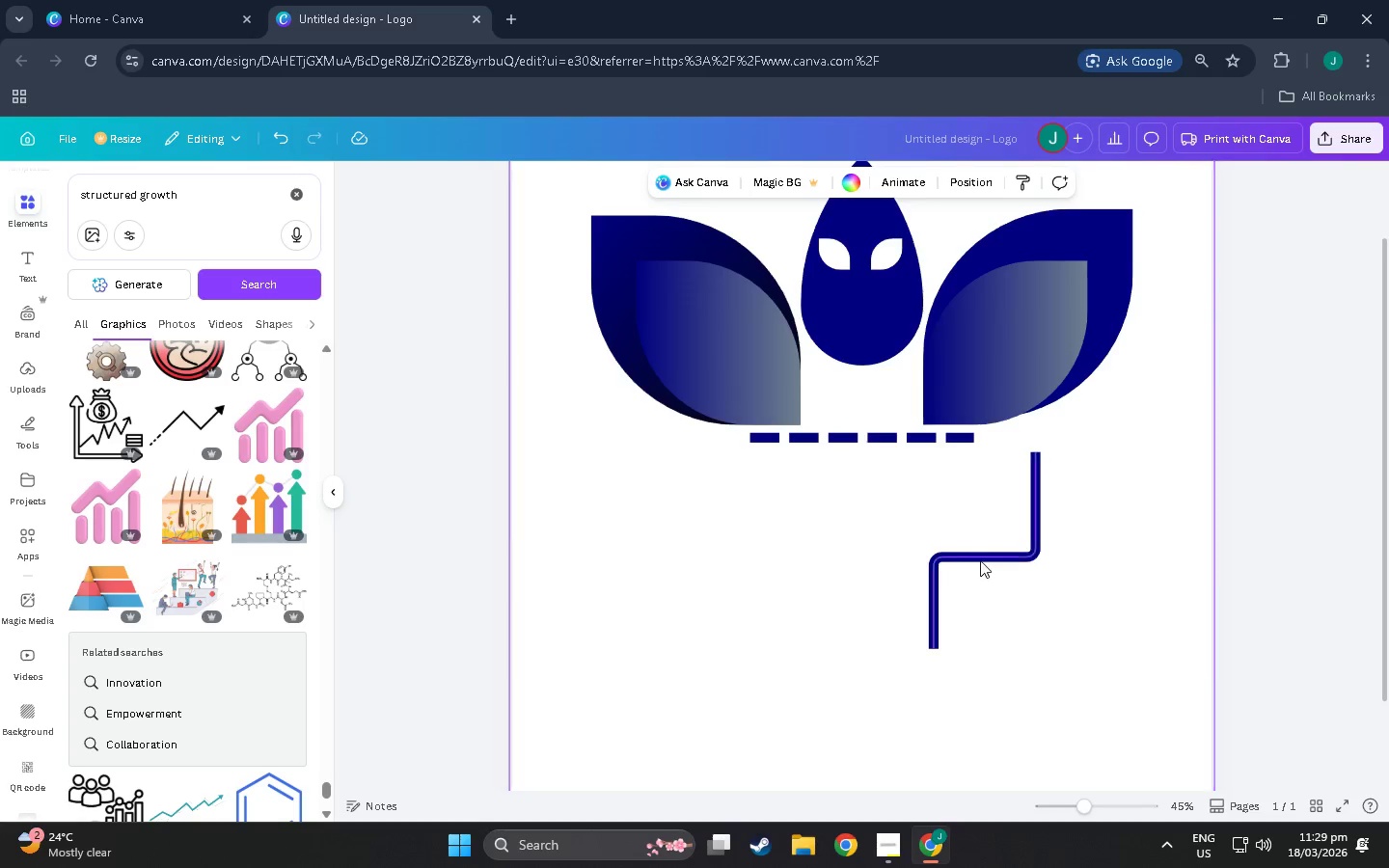 
left_click_drag(start_coordinate=[980, 558], to_coordinate=[882, 566])
 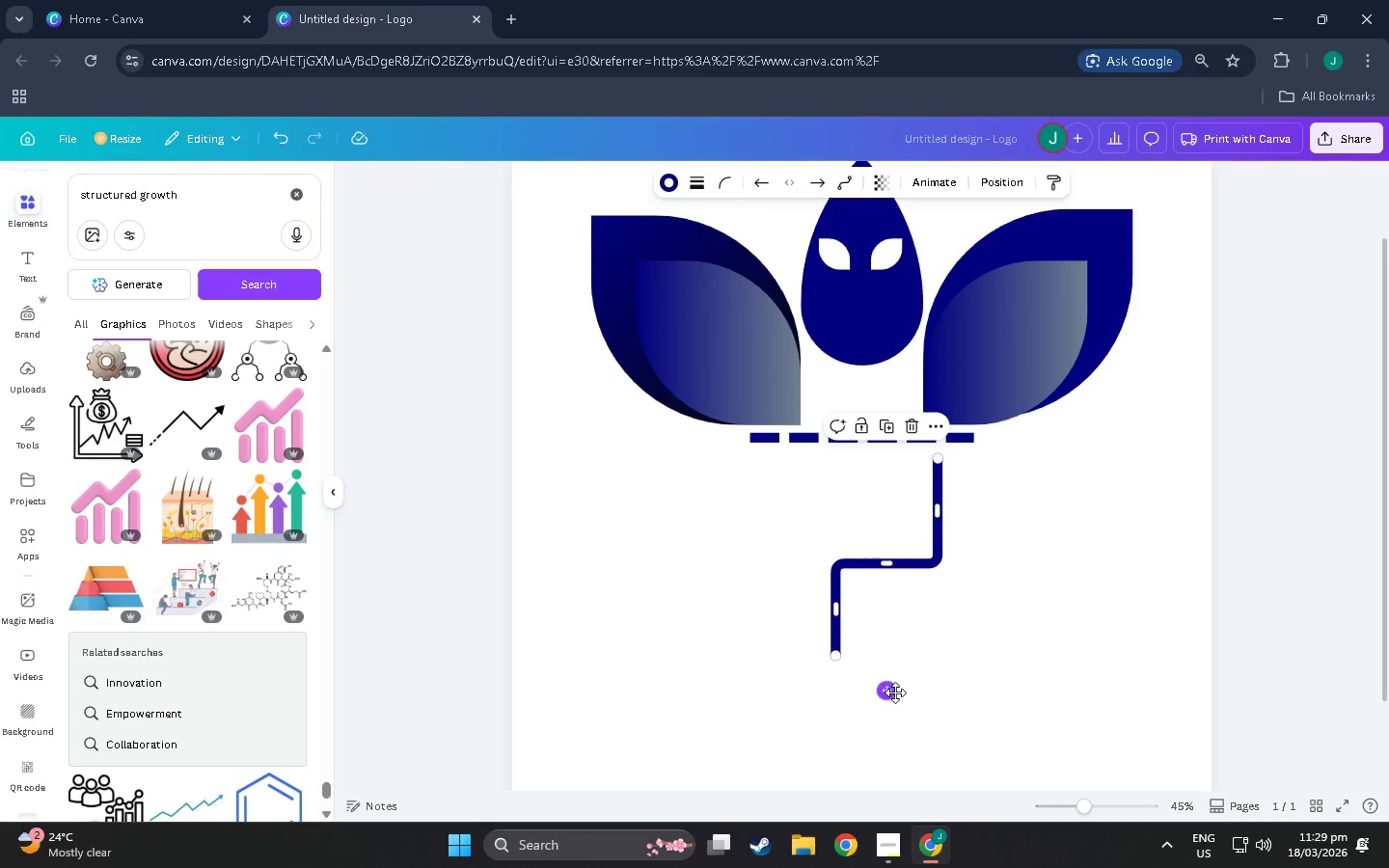 
left_click_drag(start_coordinate=[895, 692], to_coordinate=[888, 713])
 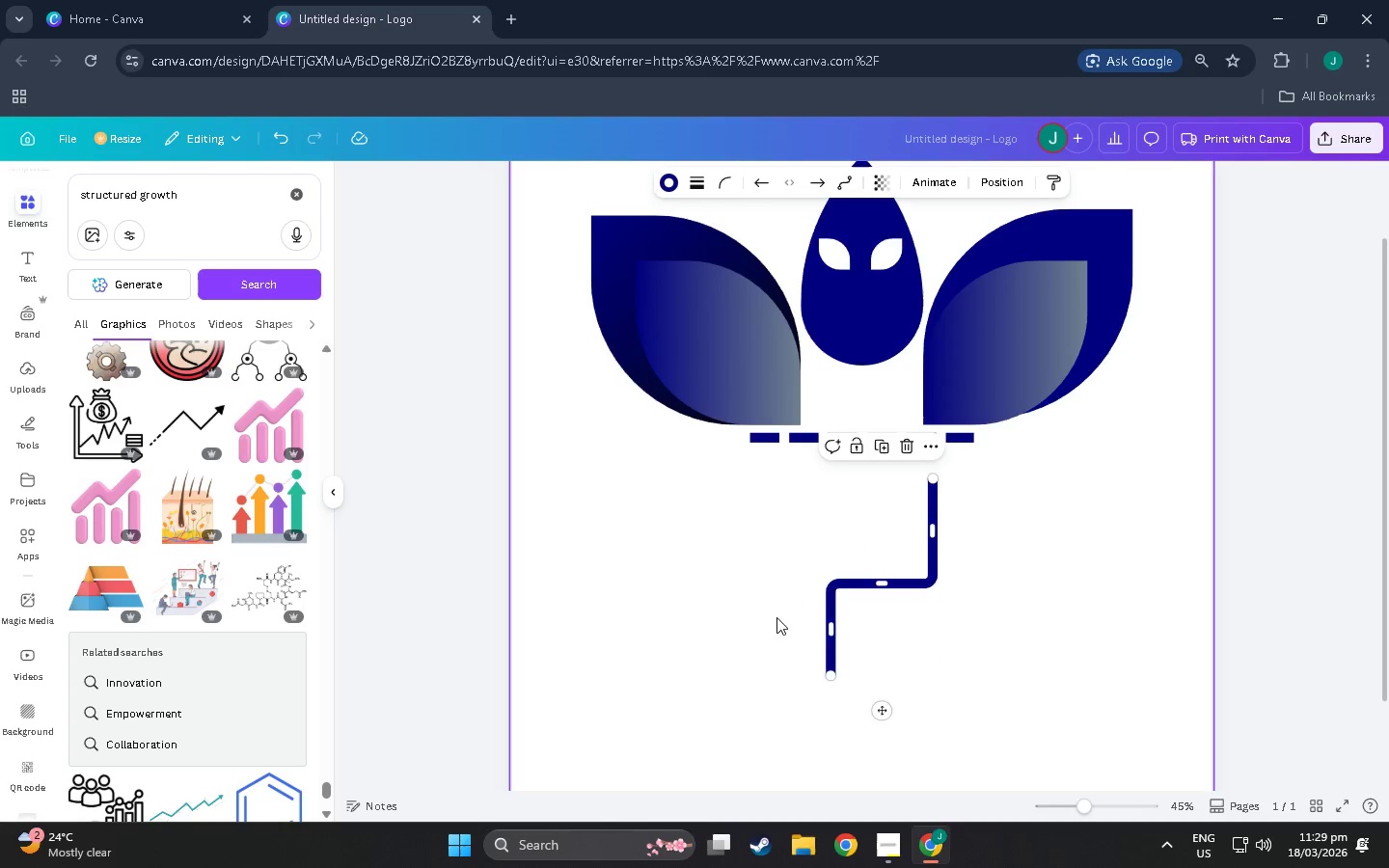 
hold_key(key=ControlLeft, duration=0.5)
scroll: coordinate [780, 617], scroll_direction: down, amount: 4.0
 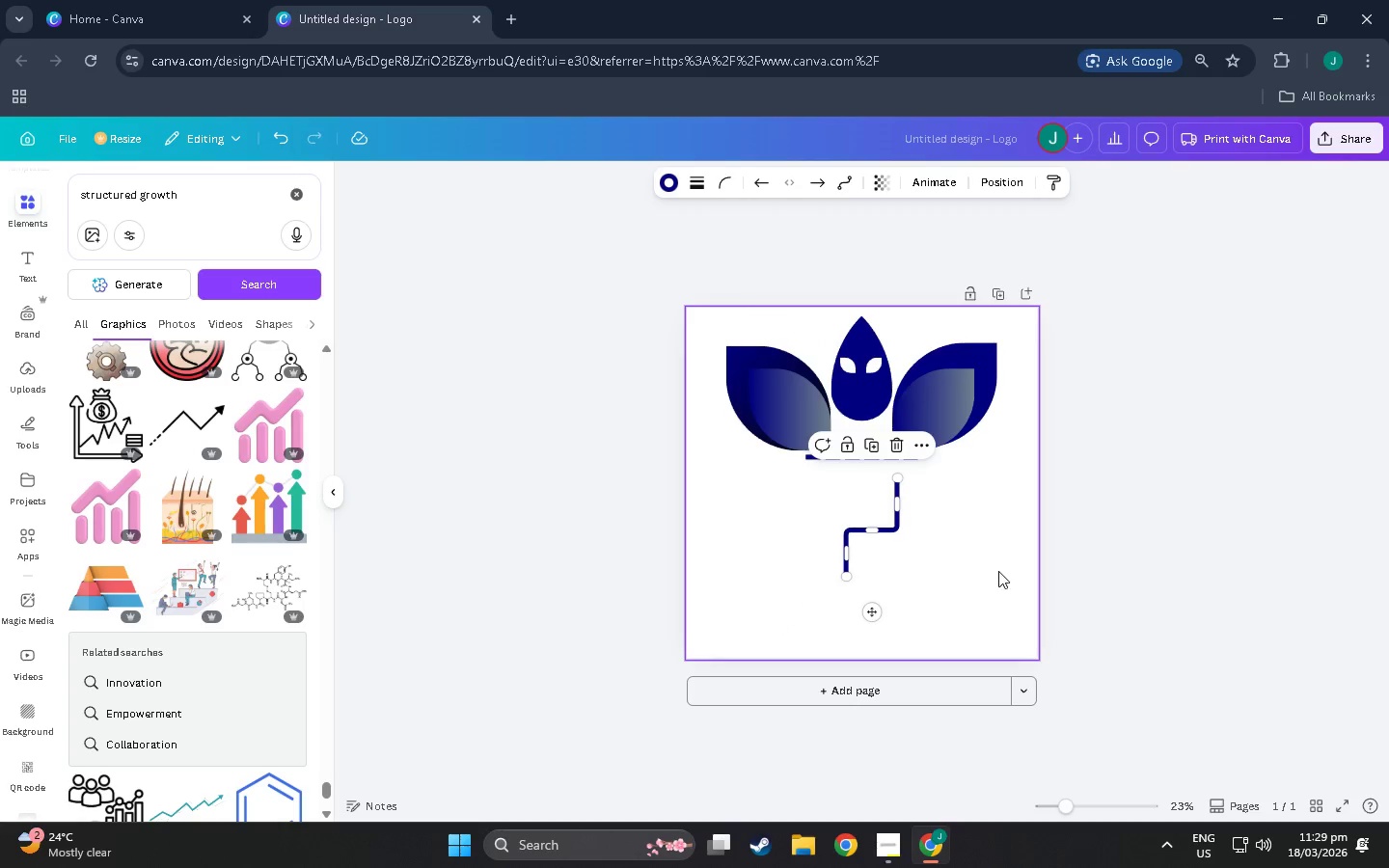 
left_click([1000, 571])
 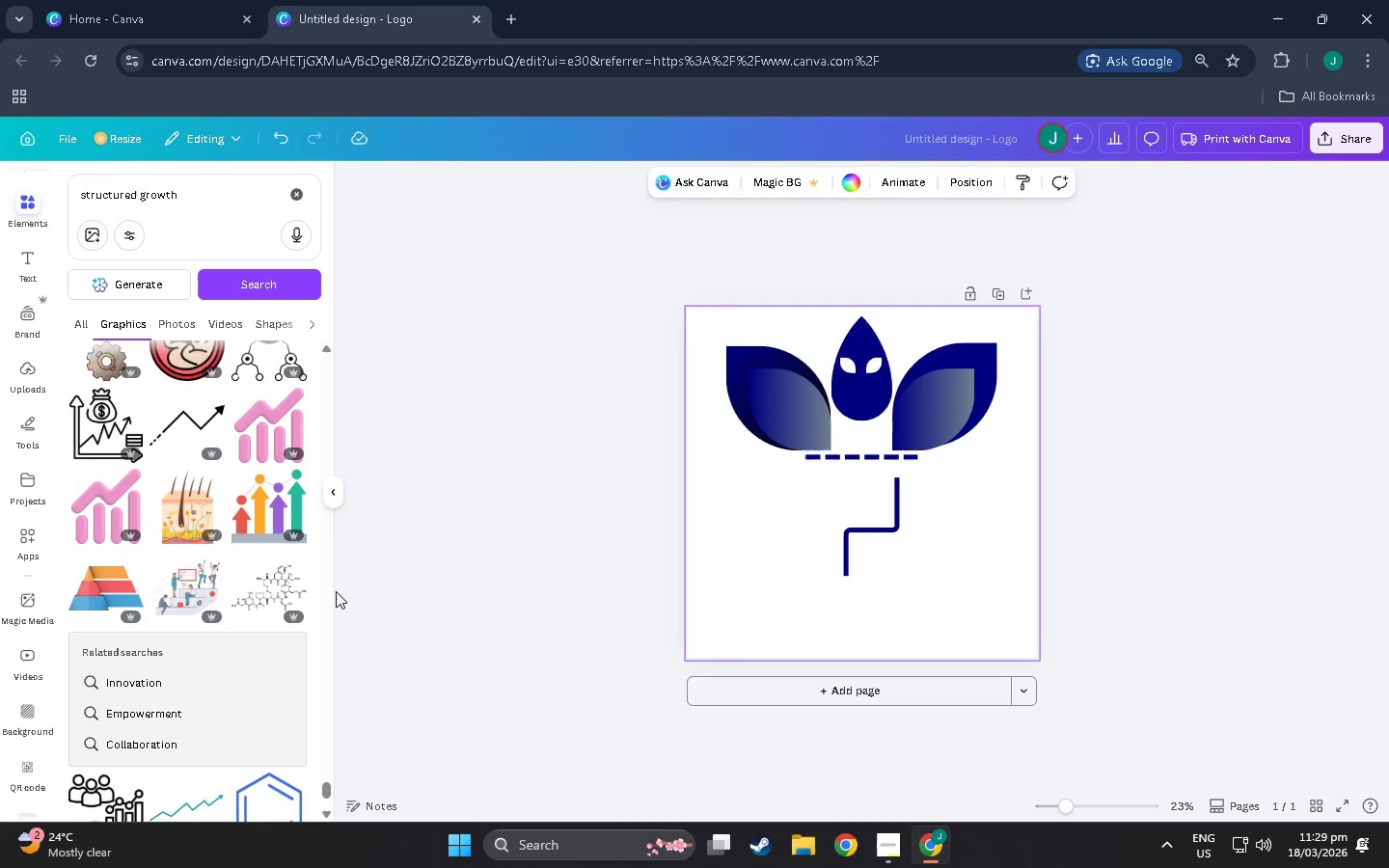 
scroll: coordinate [204, 563], scroll_direction: down, amount: 22.0
 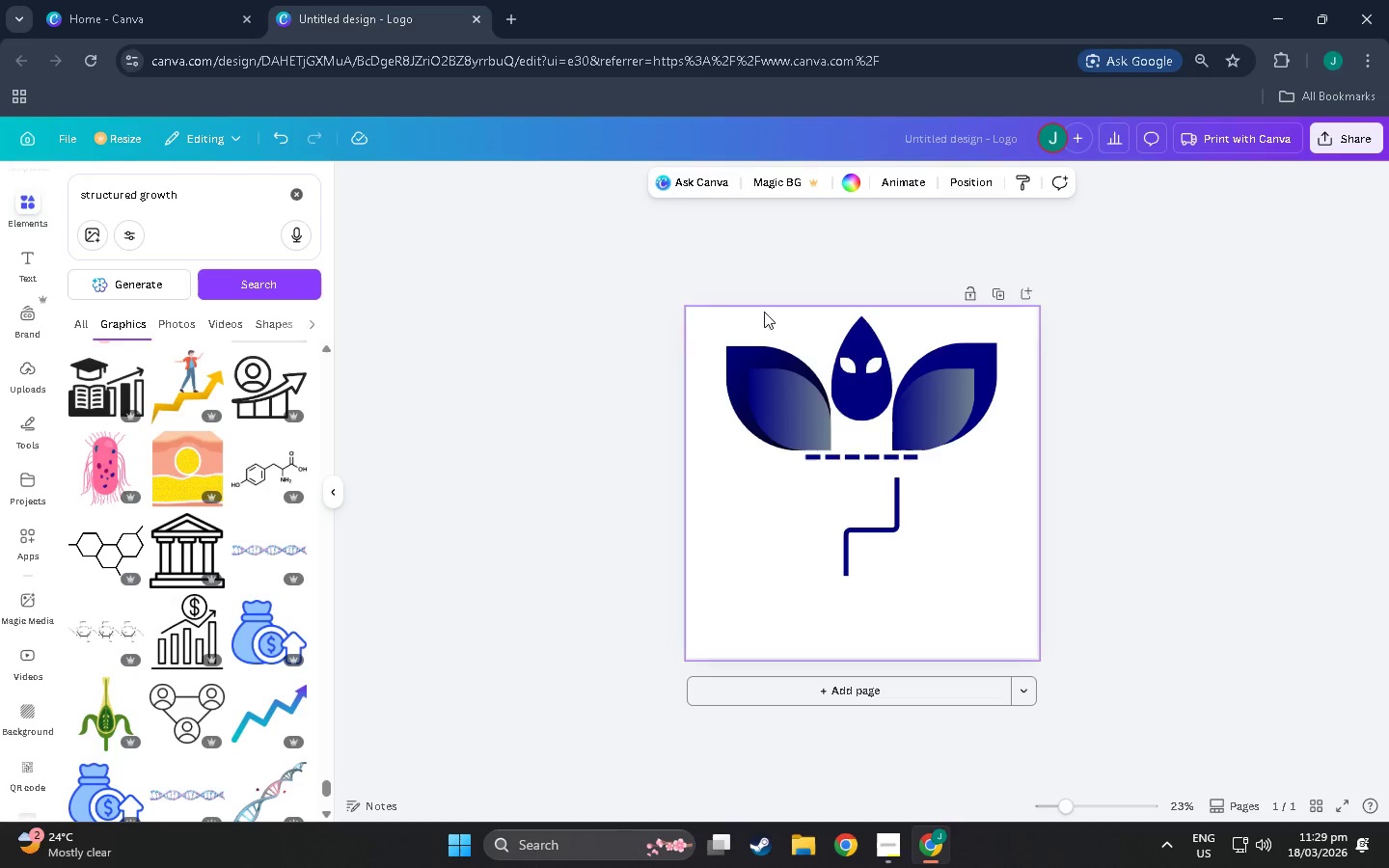 
left_click([756, 399])
 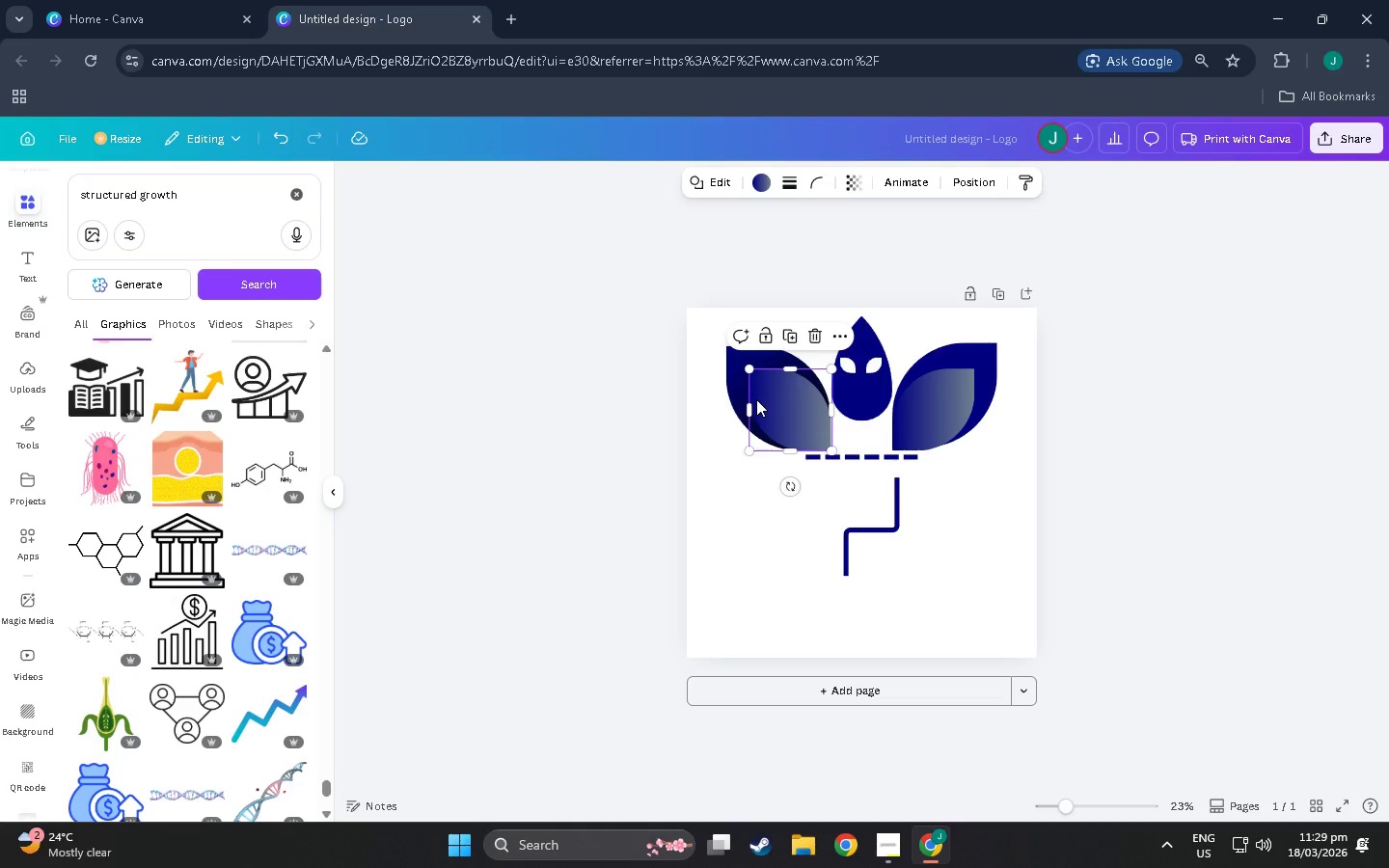 
key(Control+C)
 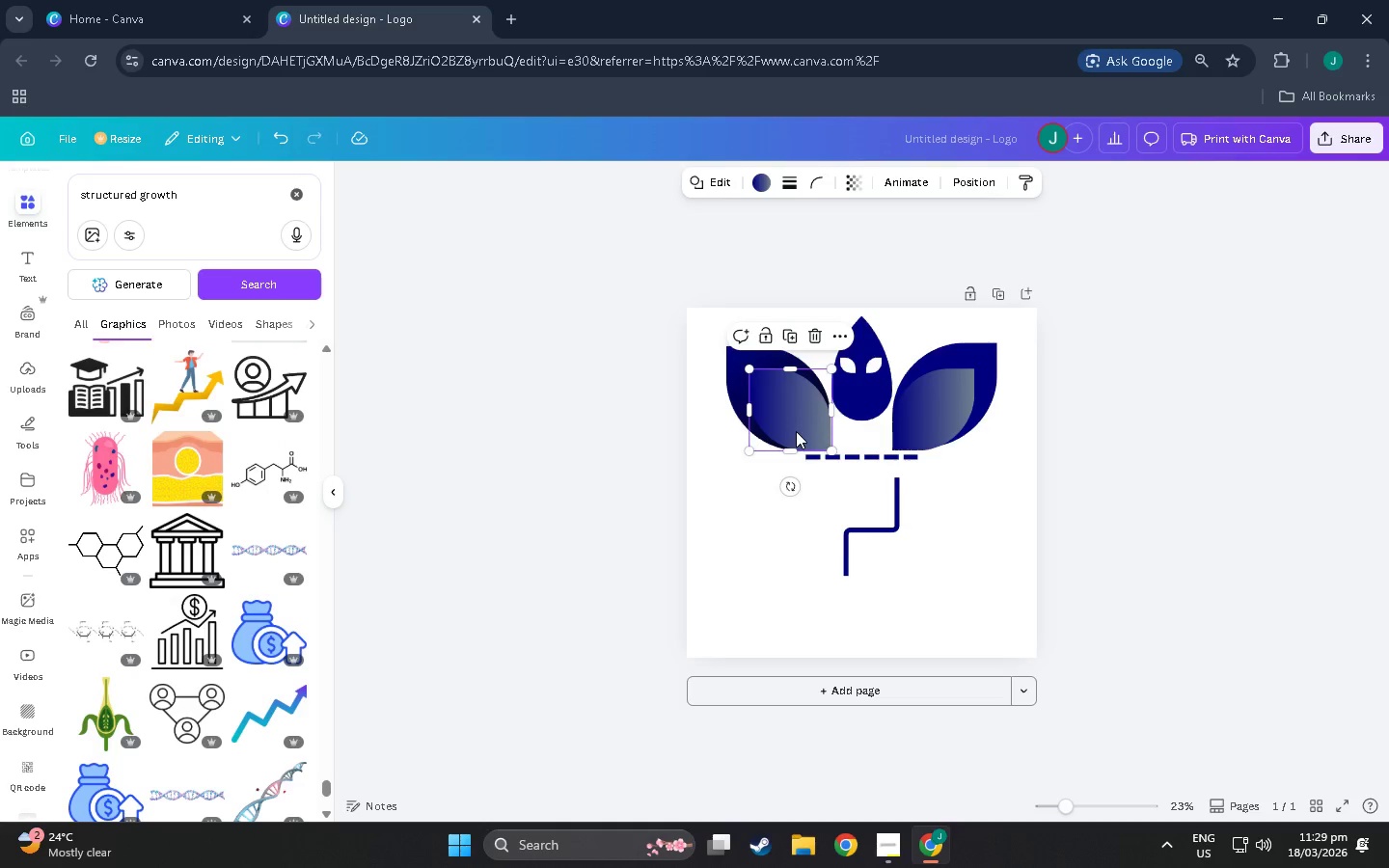 
key(Control+V)
 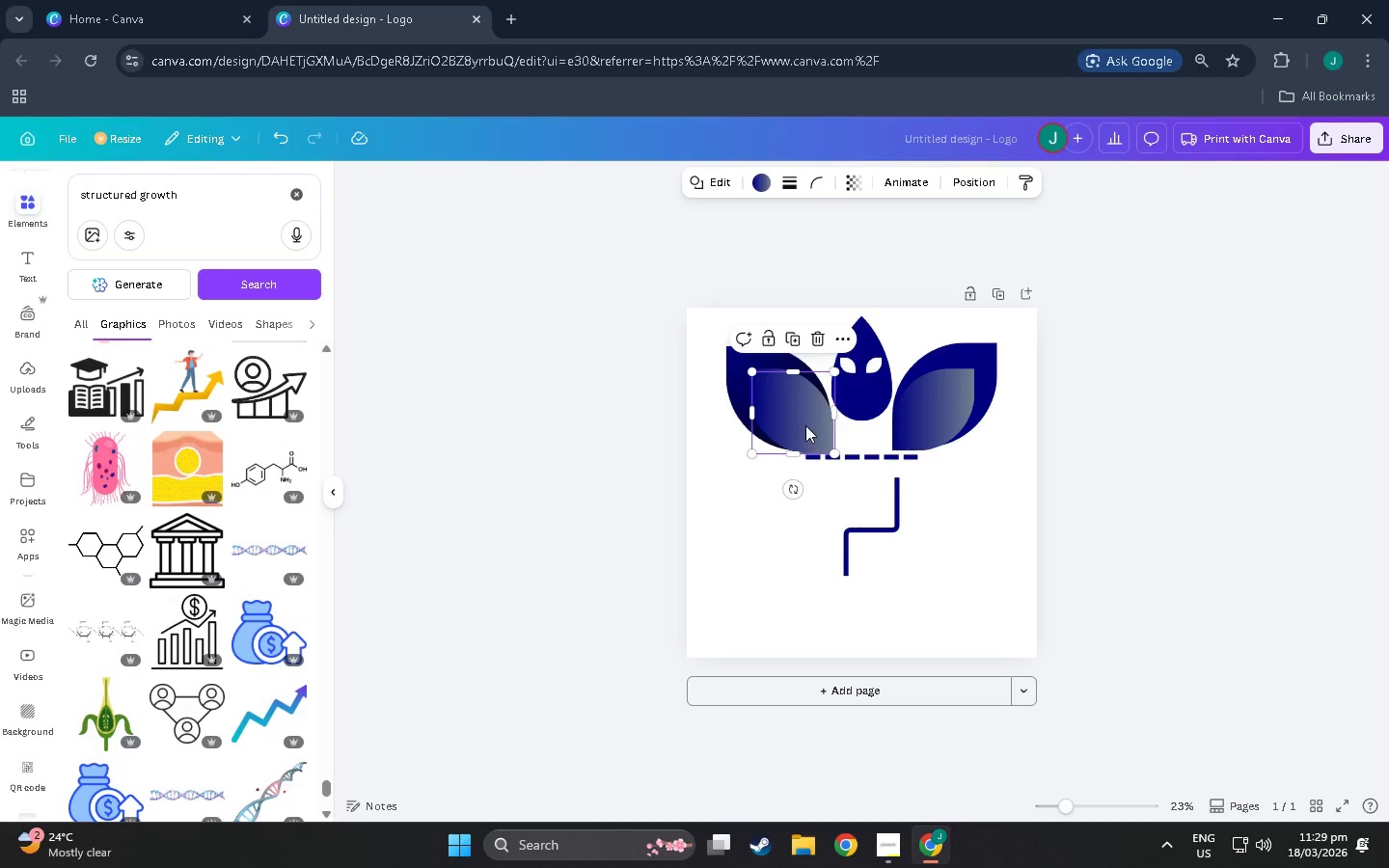 
left_click_drag(start_coordinate=[805, 425], to_coordinate=[783, 578])
 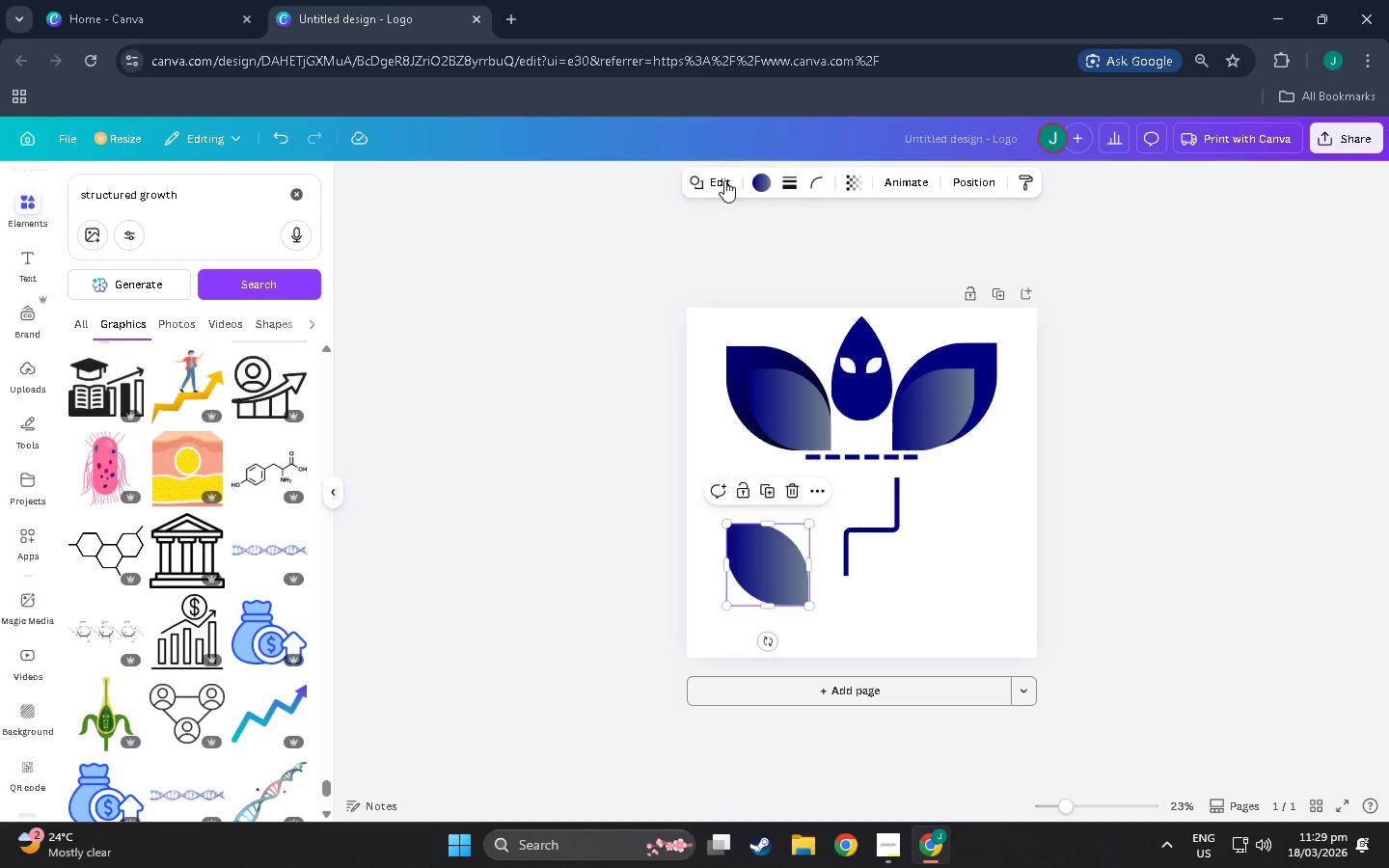 
left_click([724, 180])
 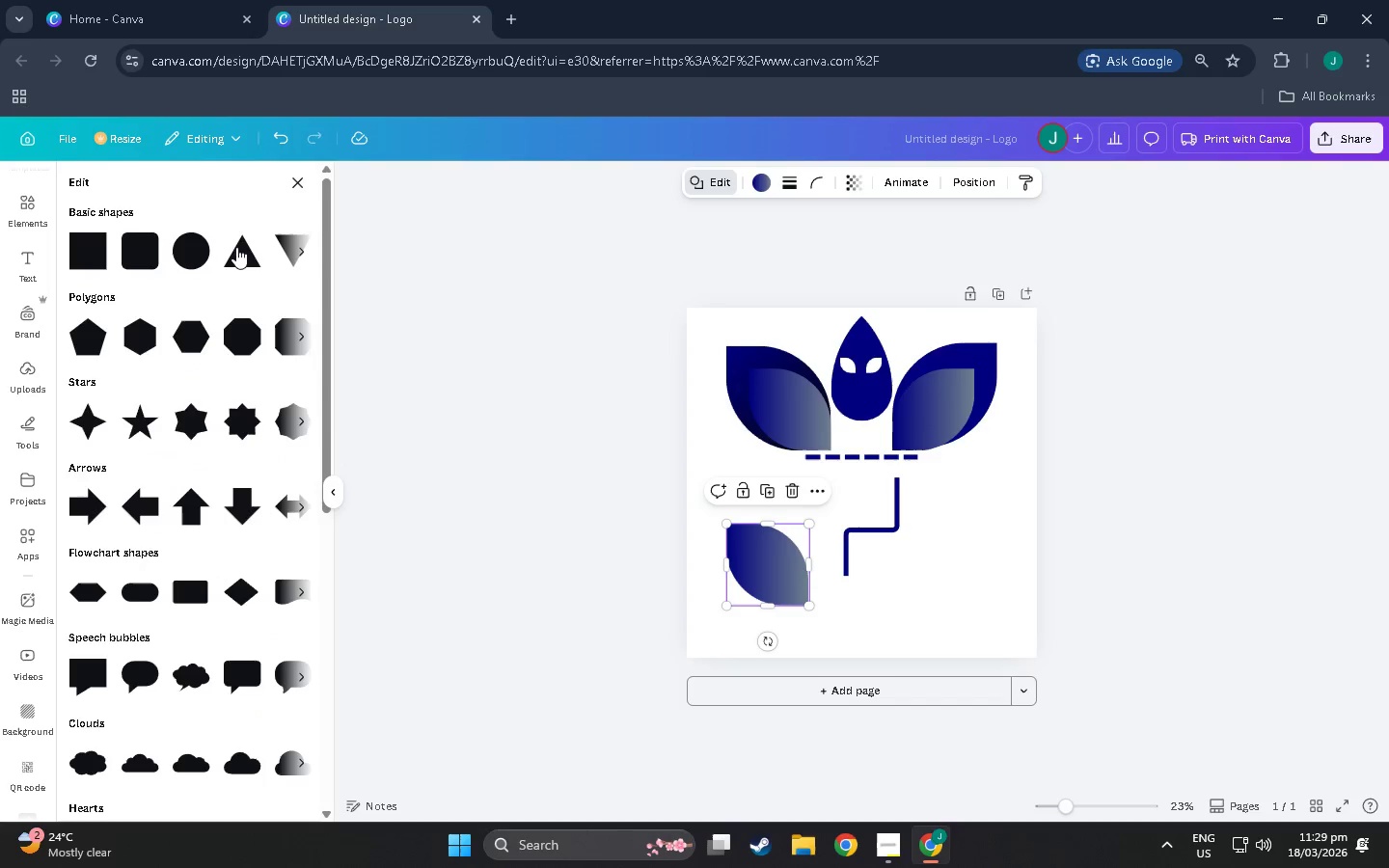 
left_click([255, 248])
 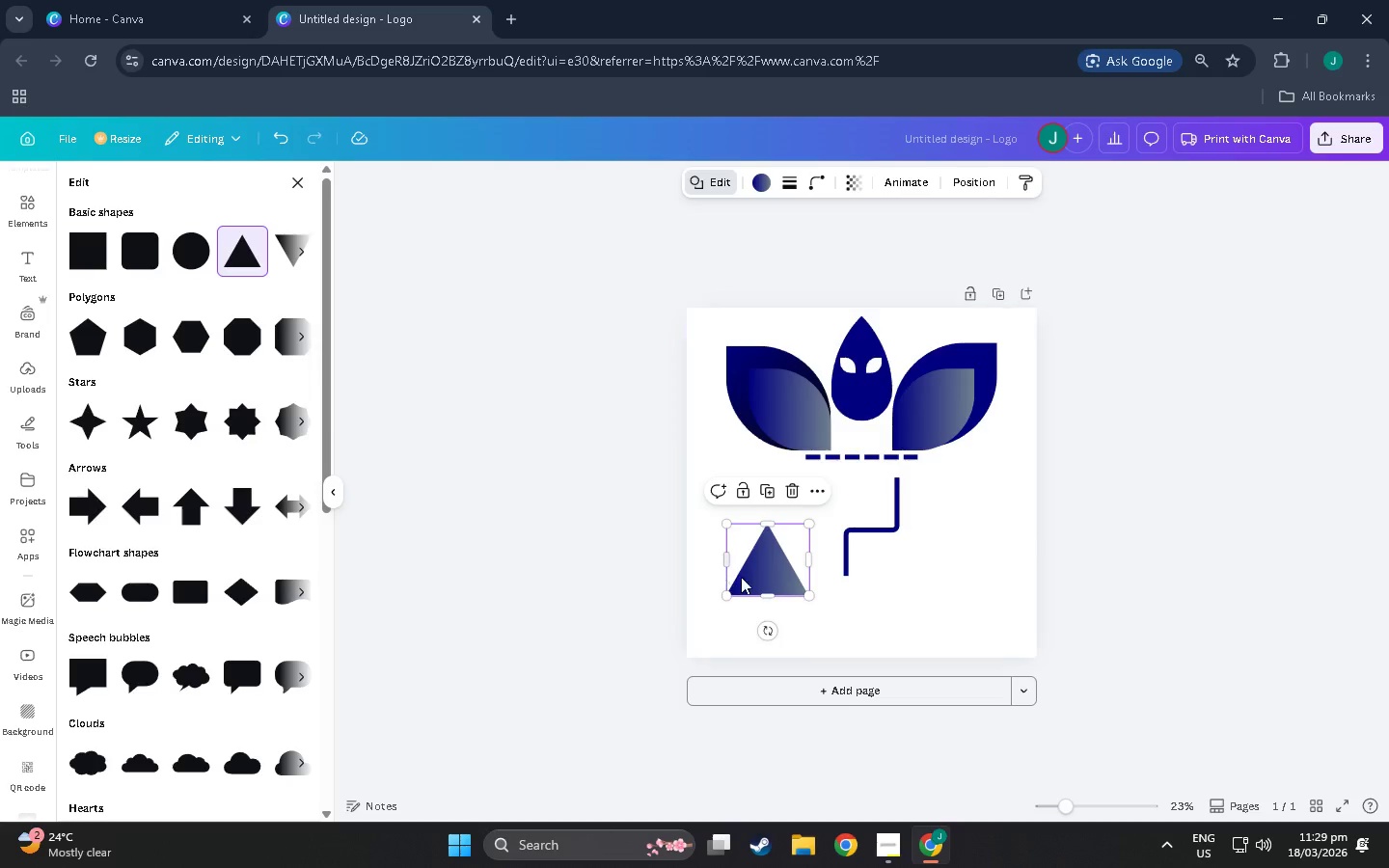 
left_click_drag(start_coordinate=[766, 581], to_coordinate=[915, 622])
 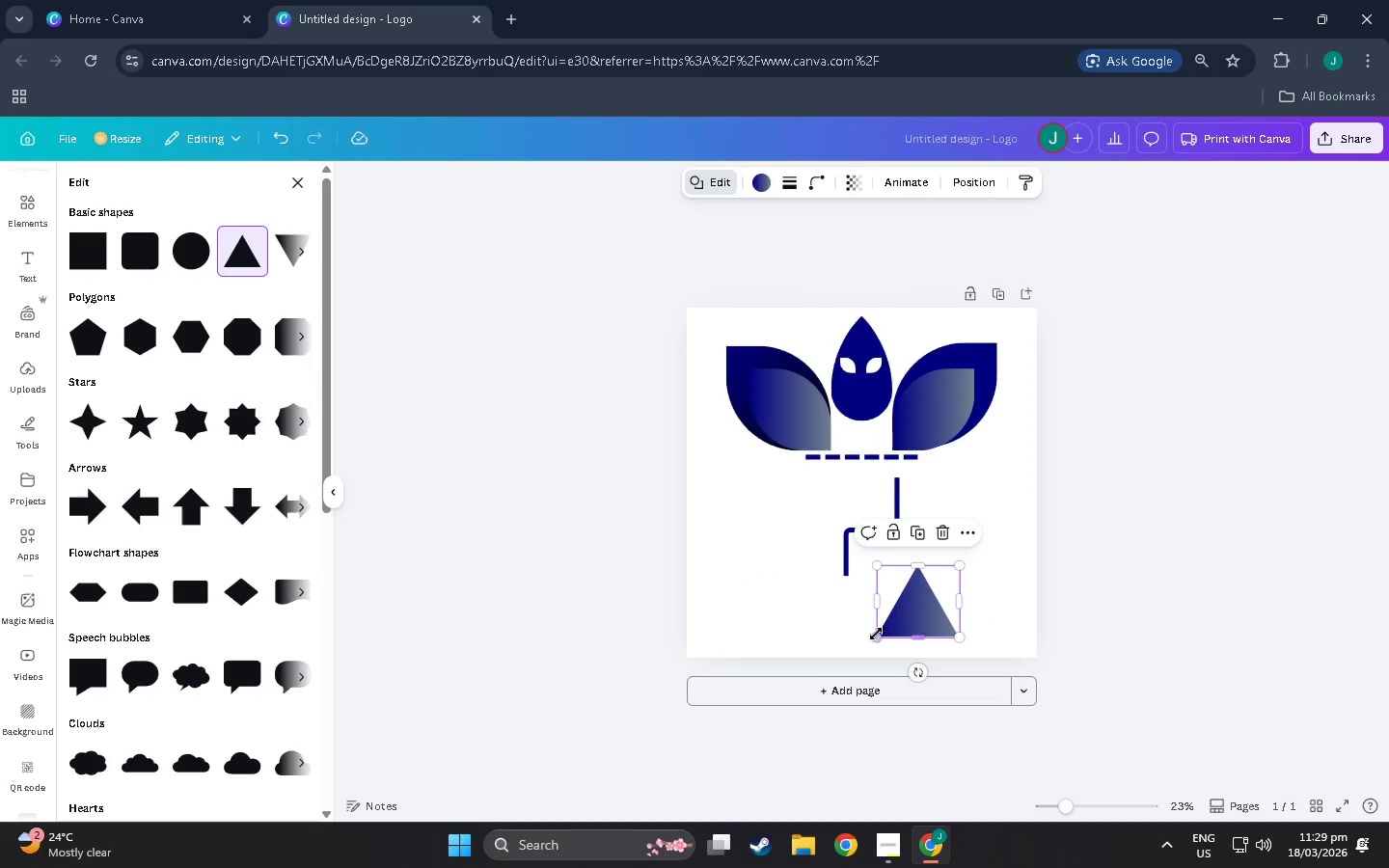 
left_click_drag(start_coordinate=[875, 634], to_coordinate=[787, 655])
 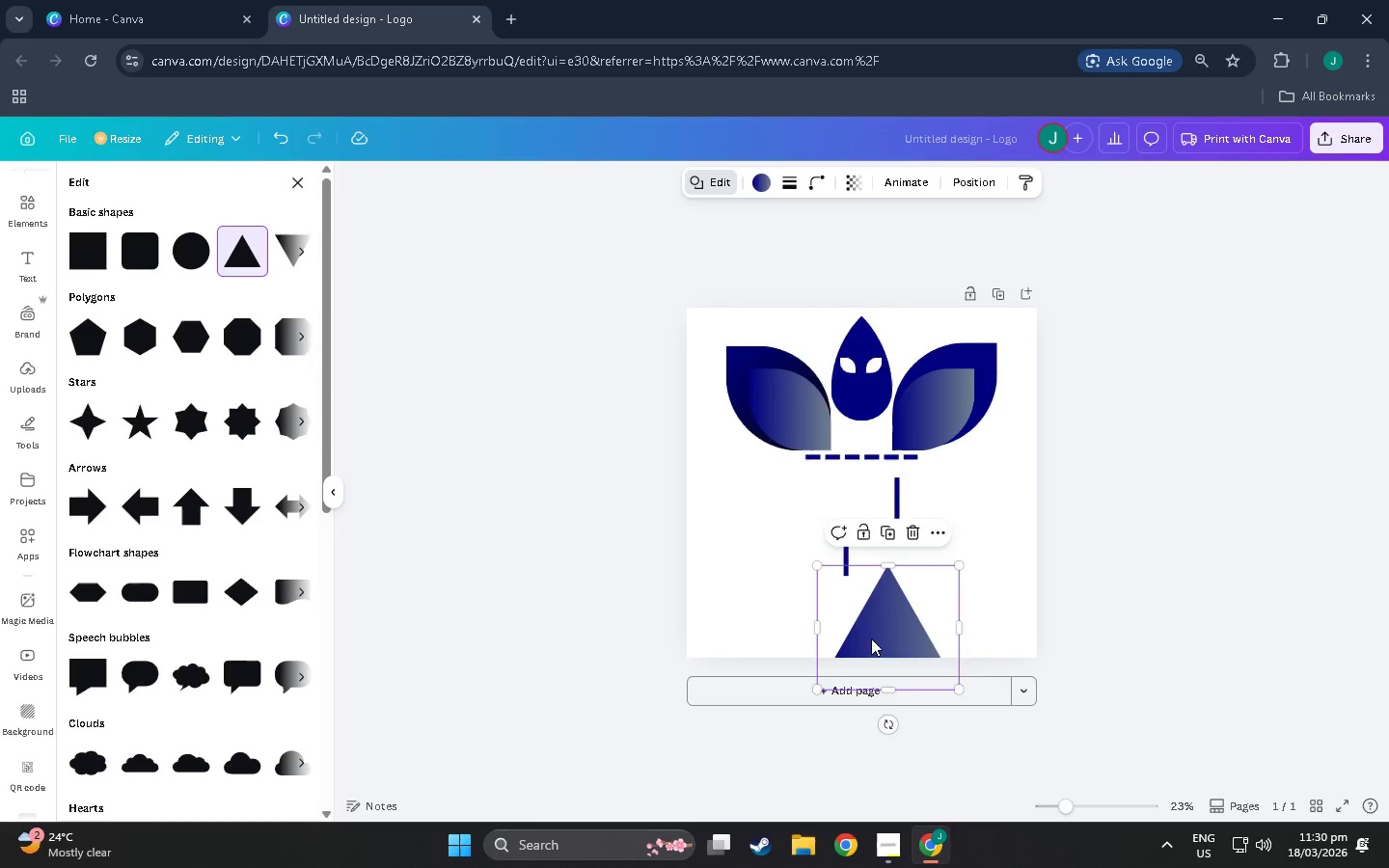 
left_click_drag(start_coordinate=[873, 637], to_coordinate=[912, 598])